 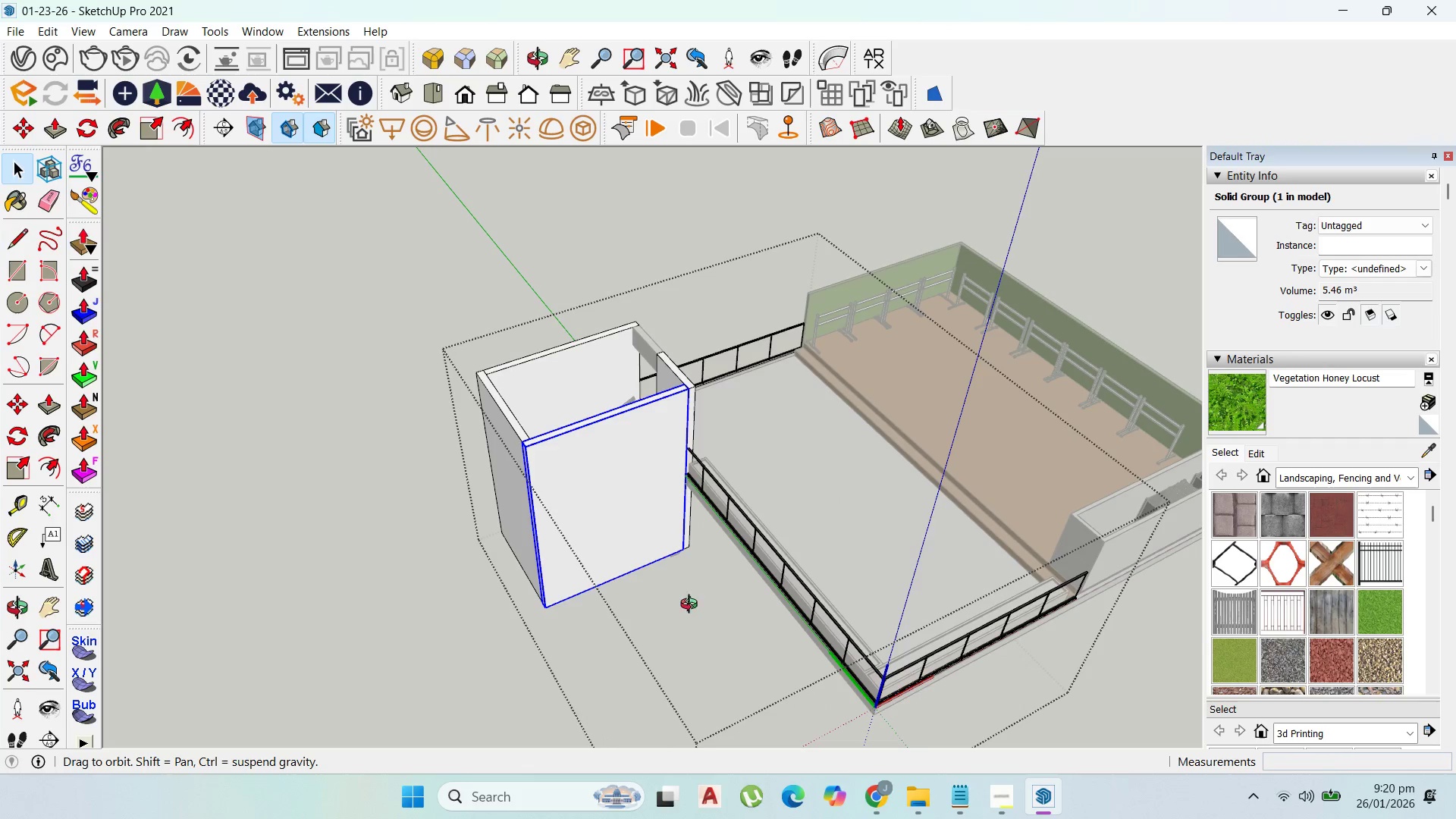 
hold_key(key=ShiftLeft, duration=1.5)
left_click([572, 400])
 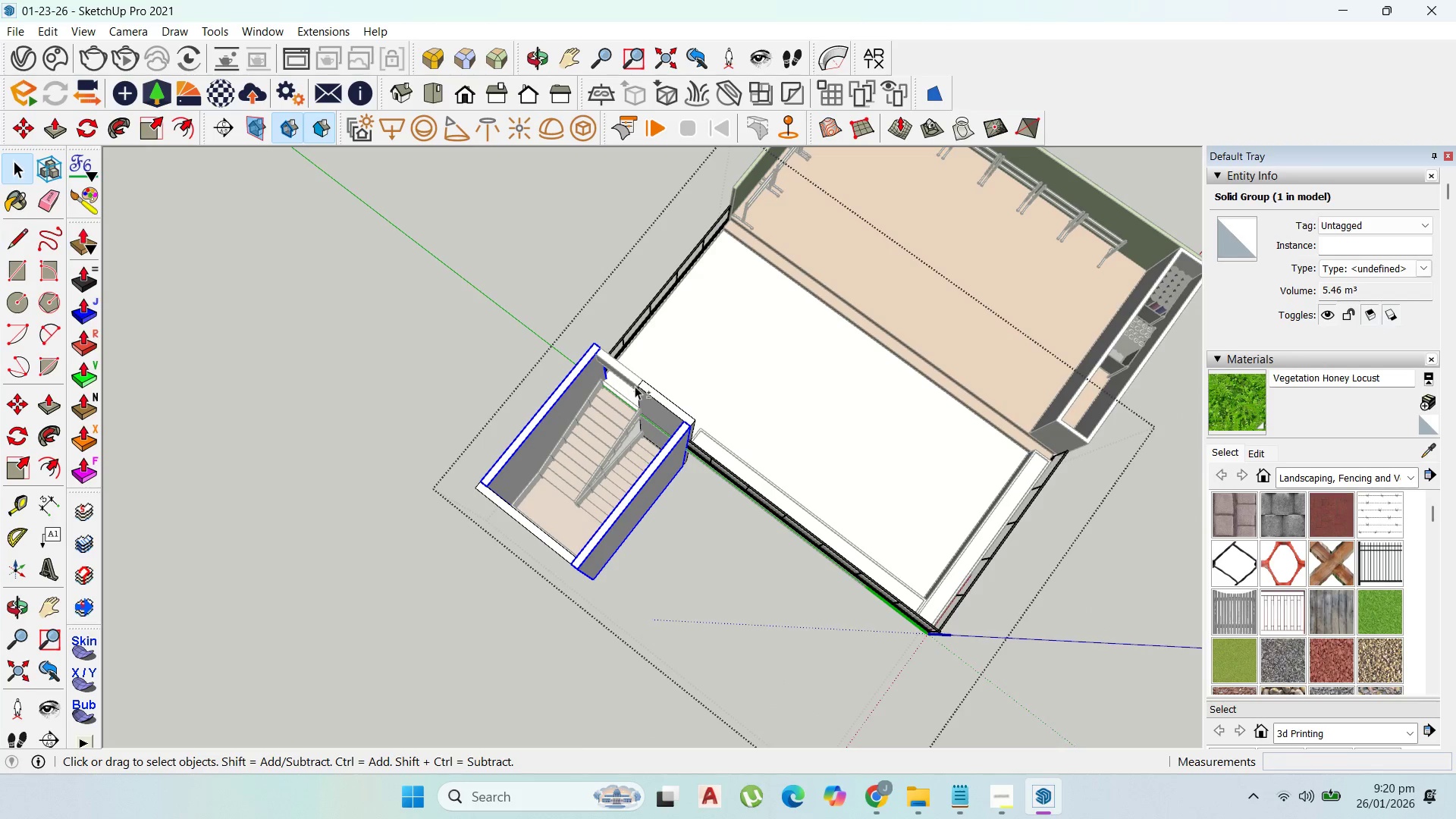 
hold_key(key=ShiftLeft, duration=0.56)
 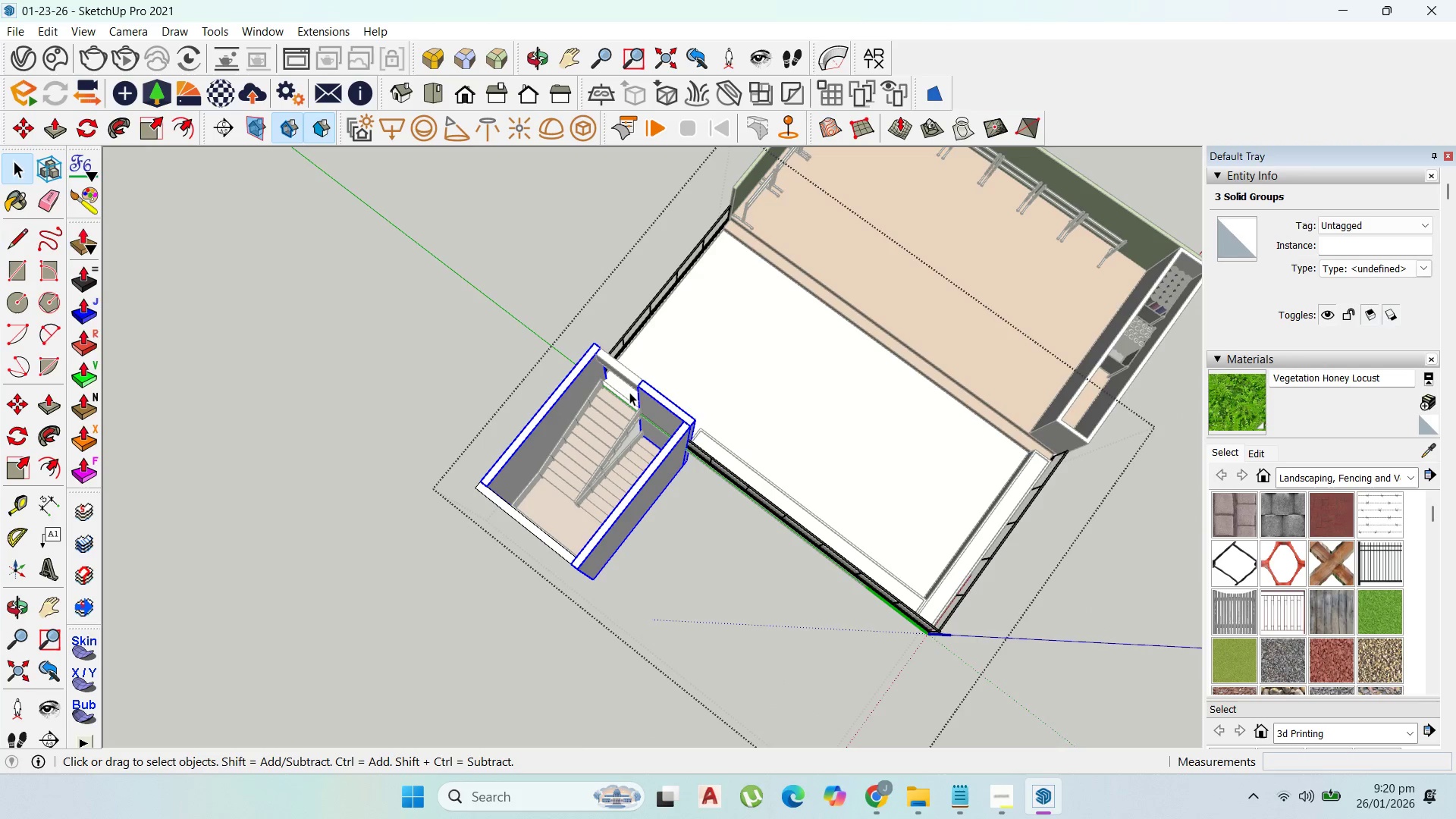 
key(Escape)
 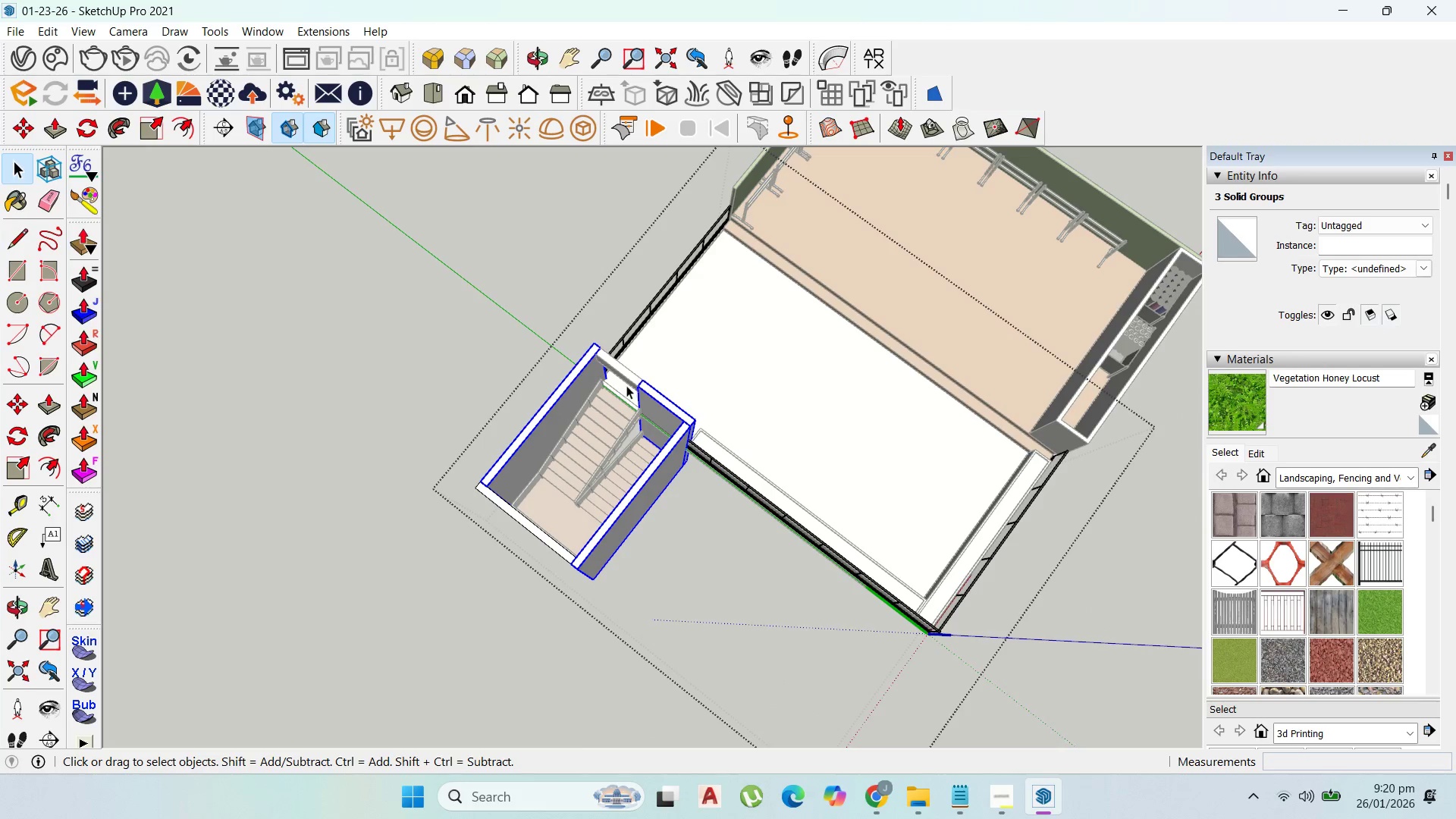 
key(Escape)
 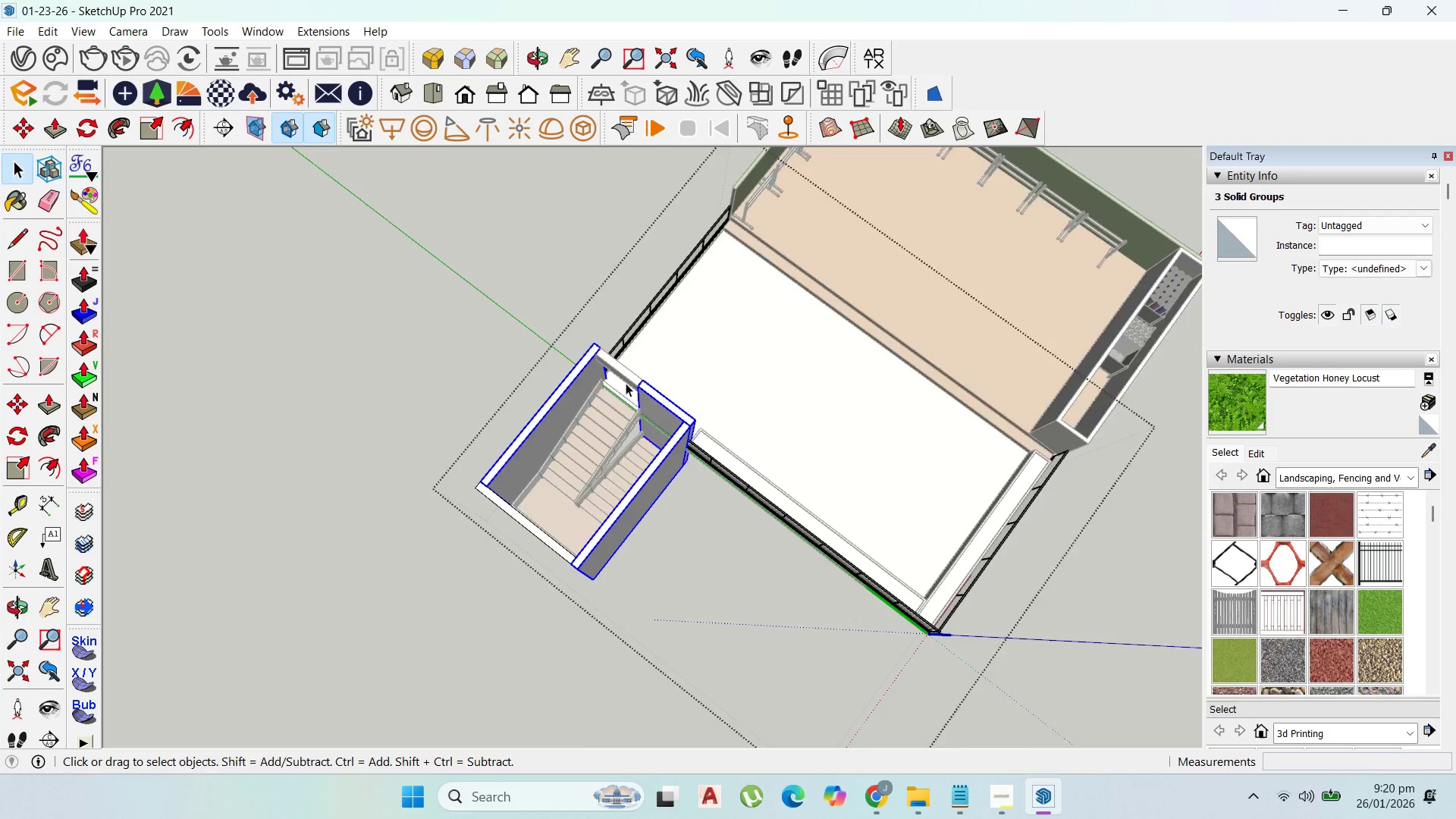 
key(Escape)
 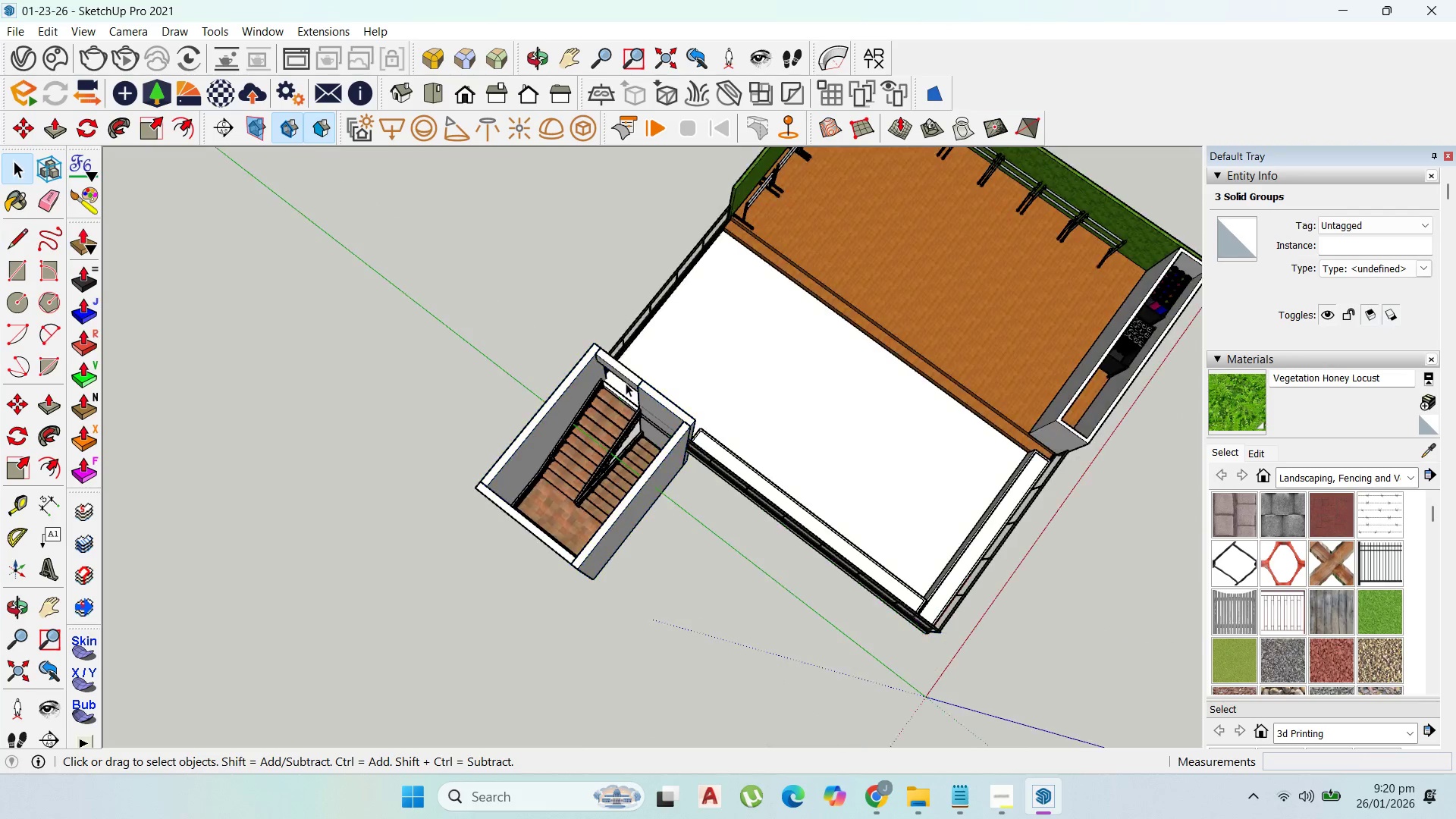 
key(Escape)
 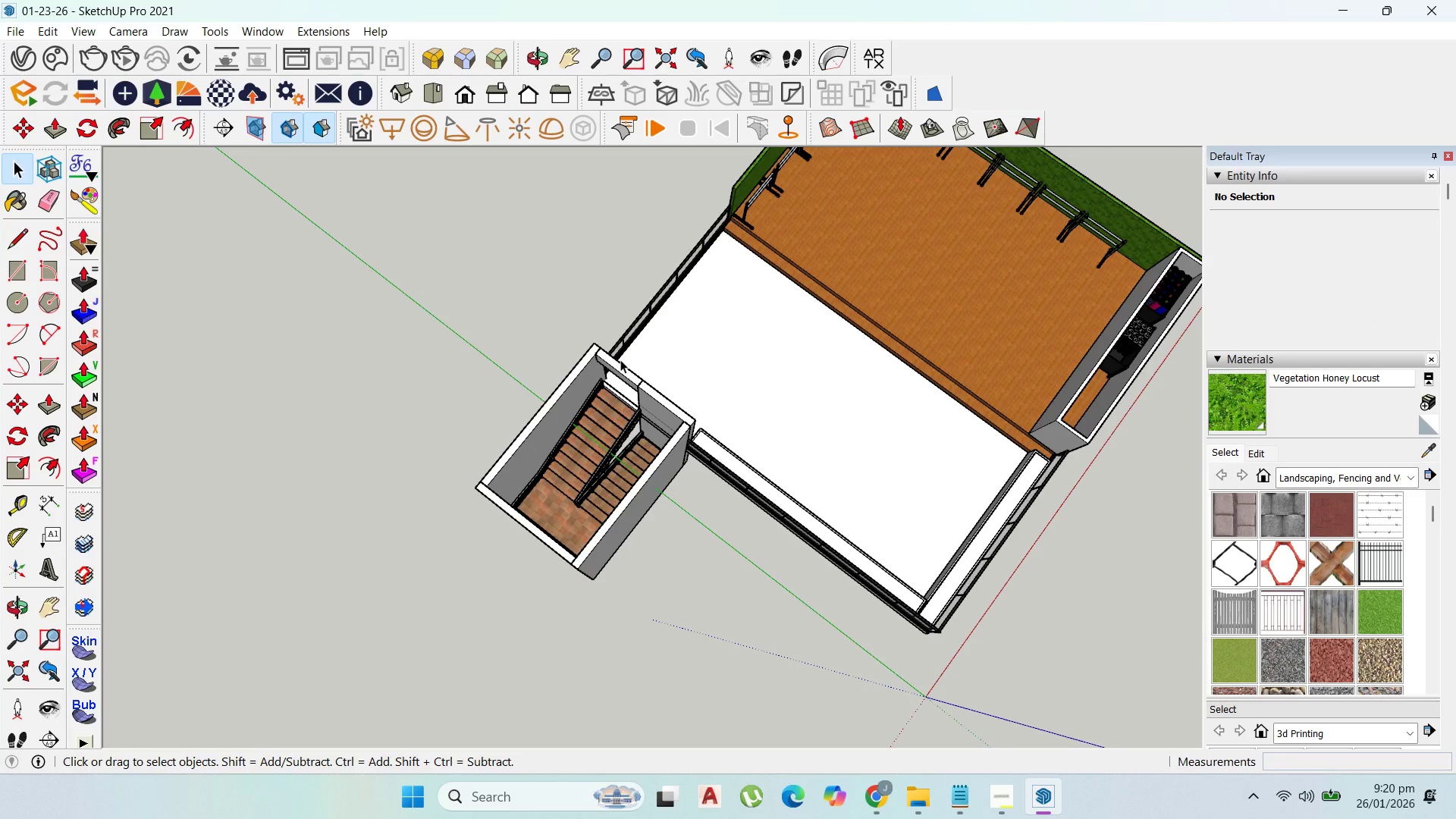 
wait(6.22)
 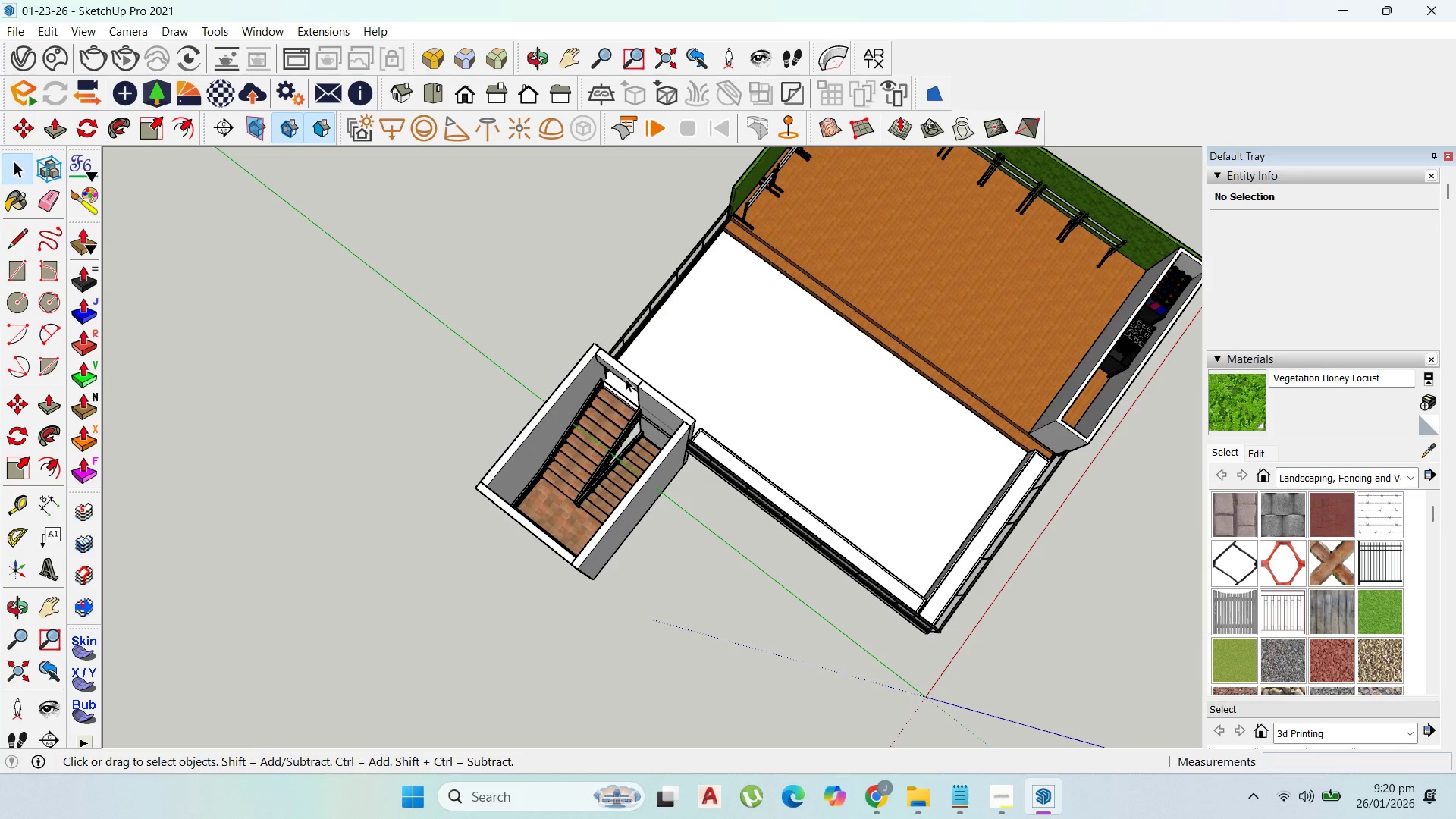 
scroll: coordinate [619, 366], scroll_direction: up, amount: 5.0
 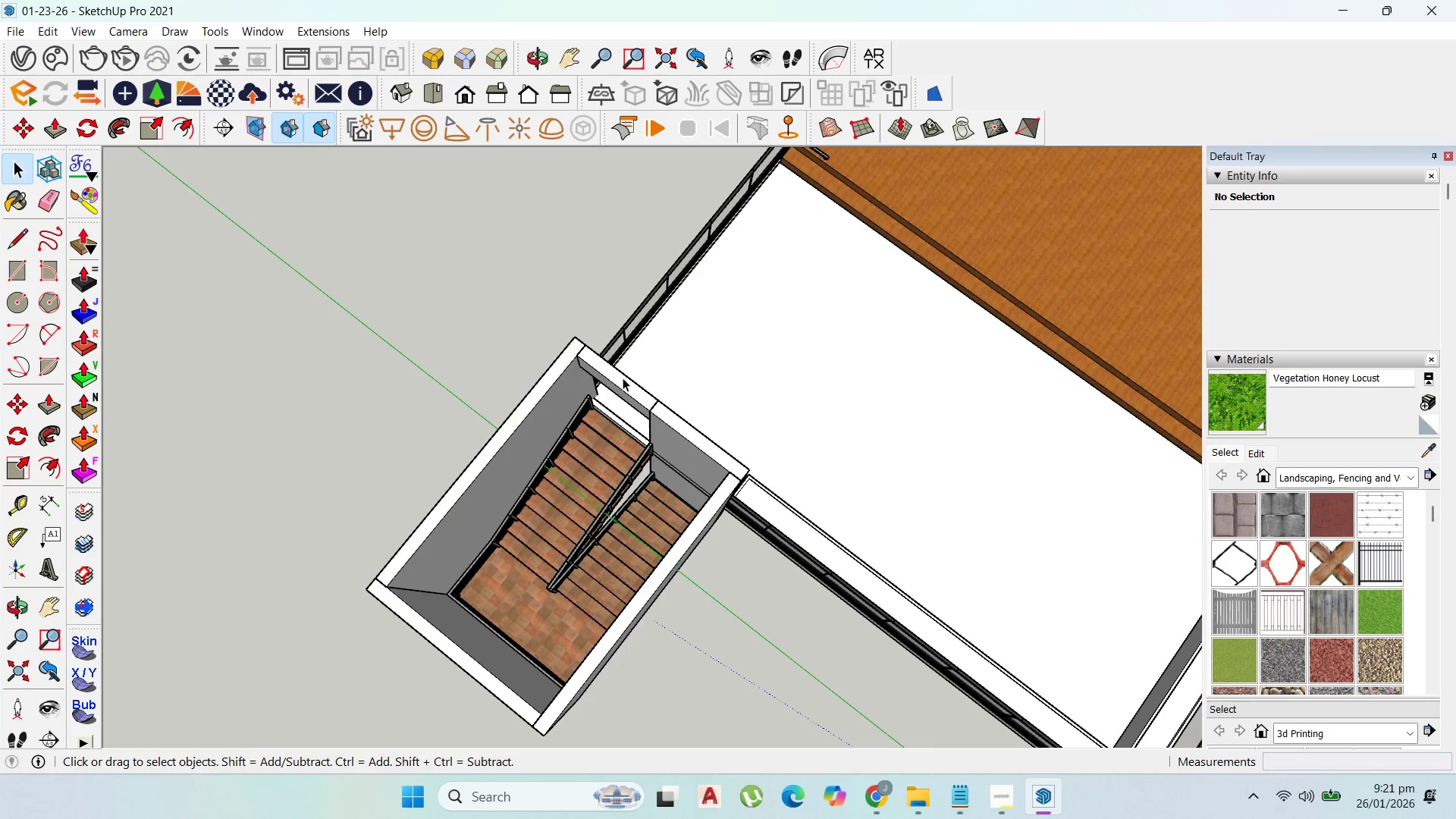 
left_click([623, 378])
 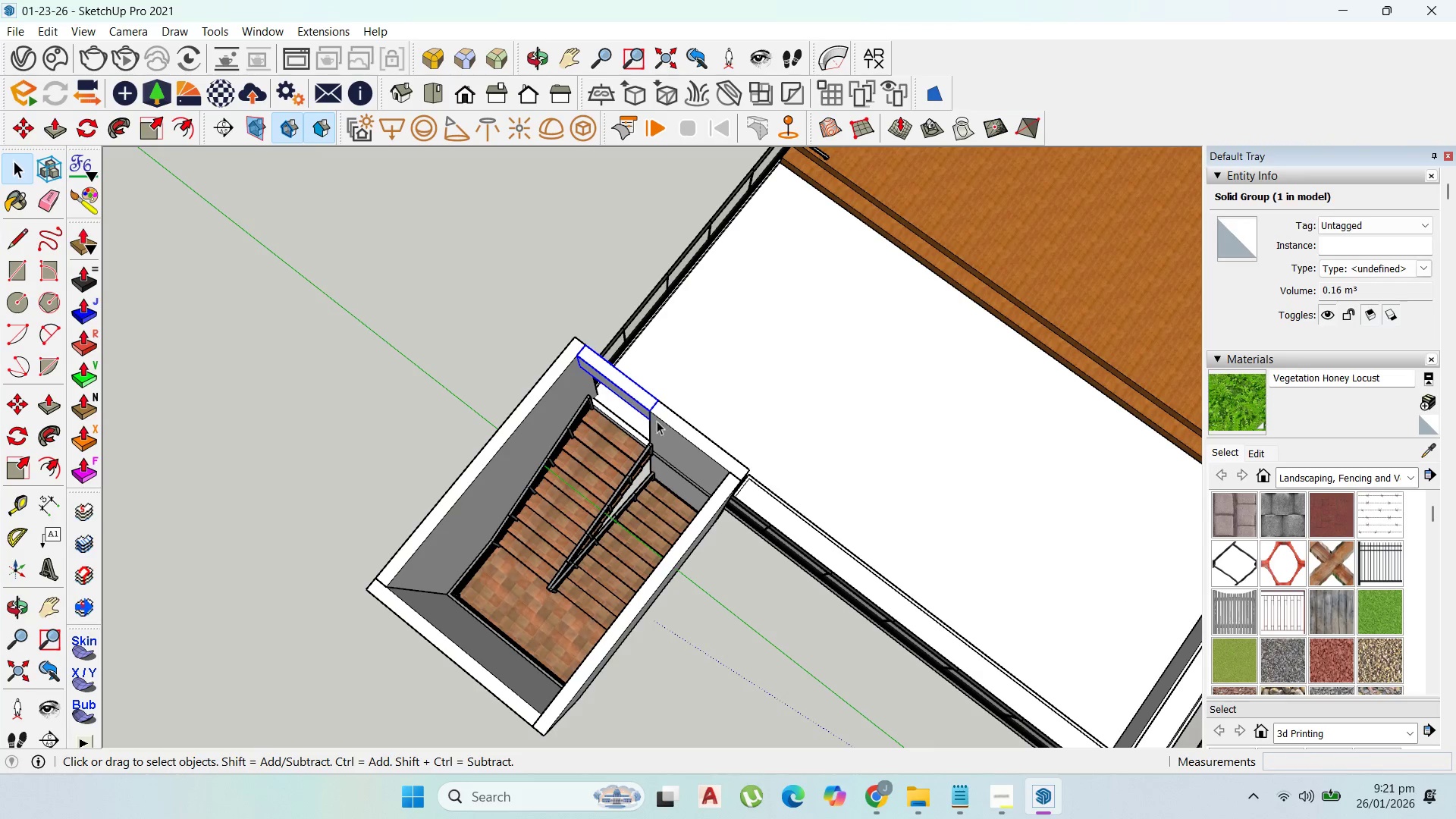 
hold_key(key=ShiftLeft, duration=0.77)
left_click([696, 432])
 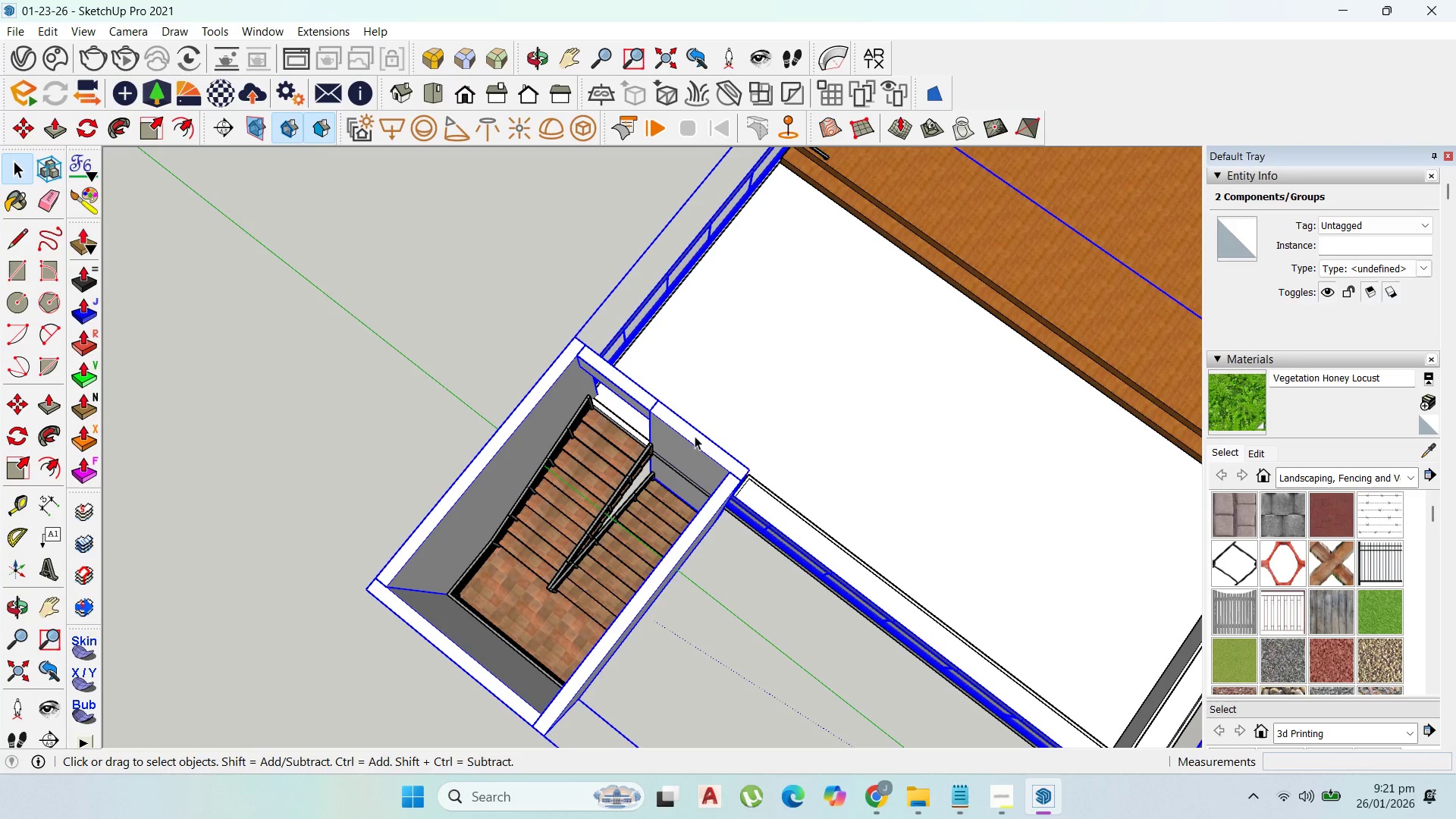 
right_click([695, 436])
 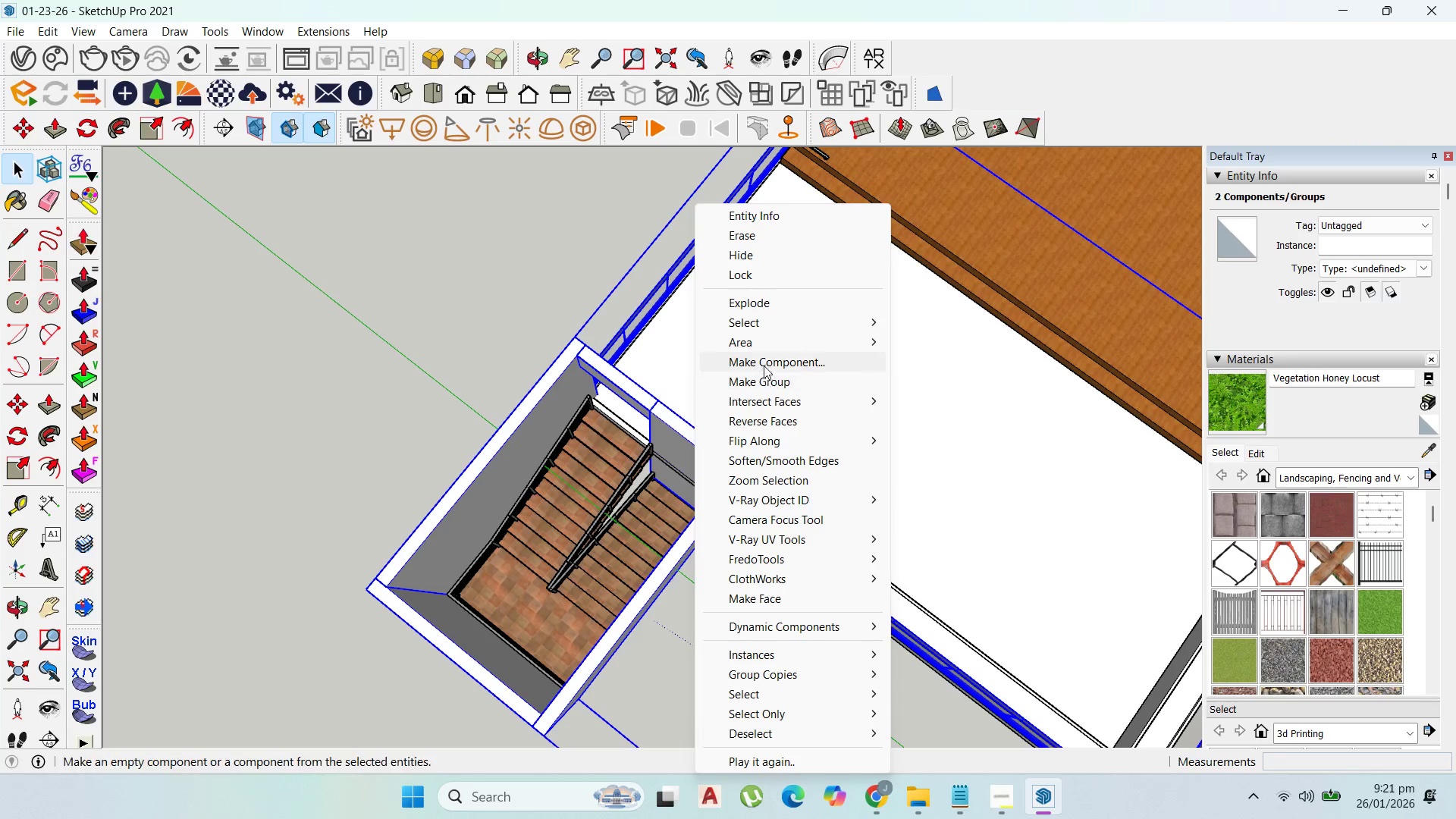 
left_click([751, 303])
 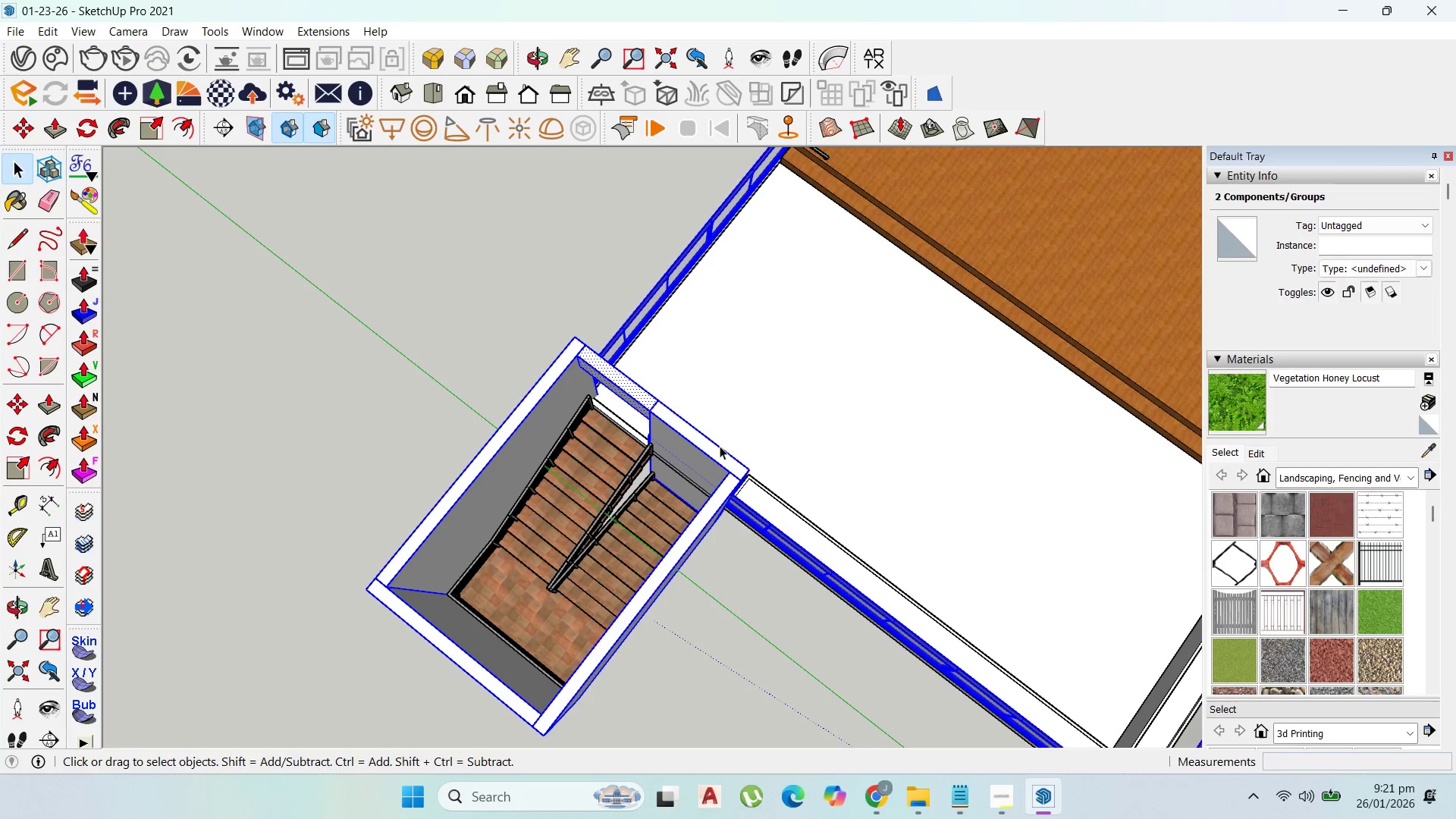 
left_click([720, 447])
 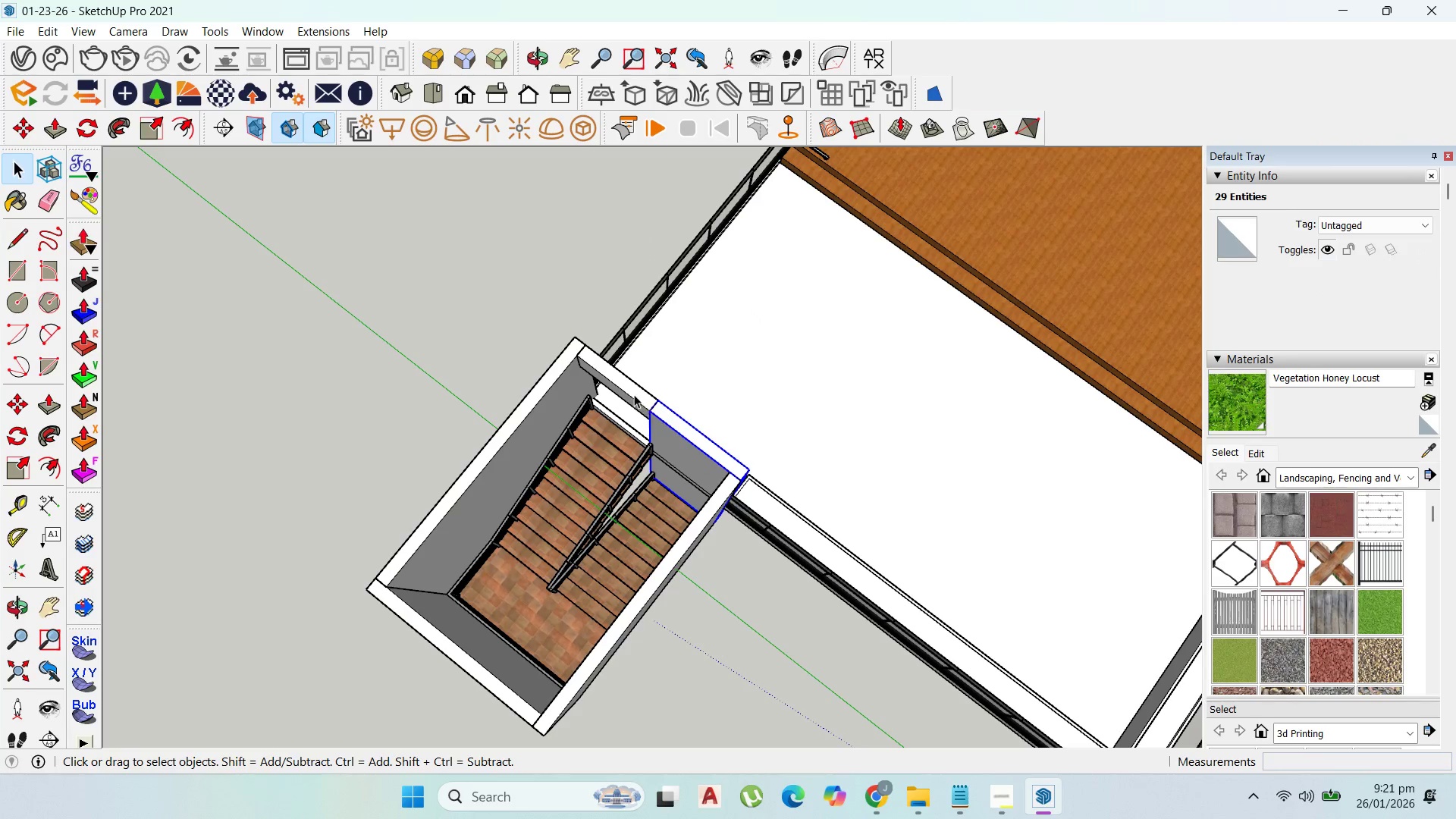 
double_click([634, 394])
 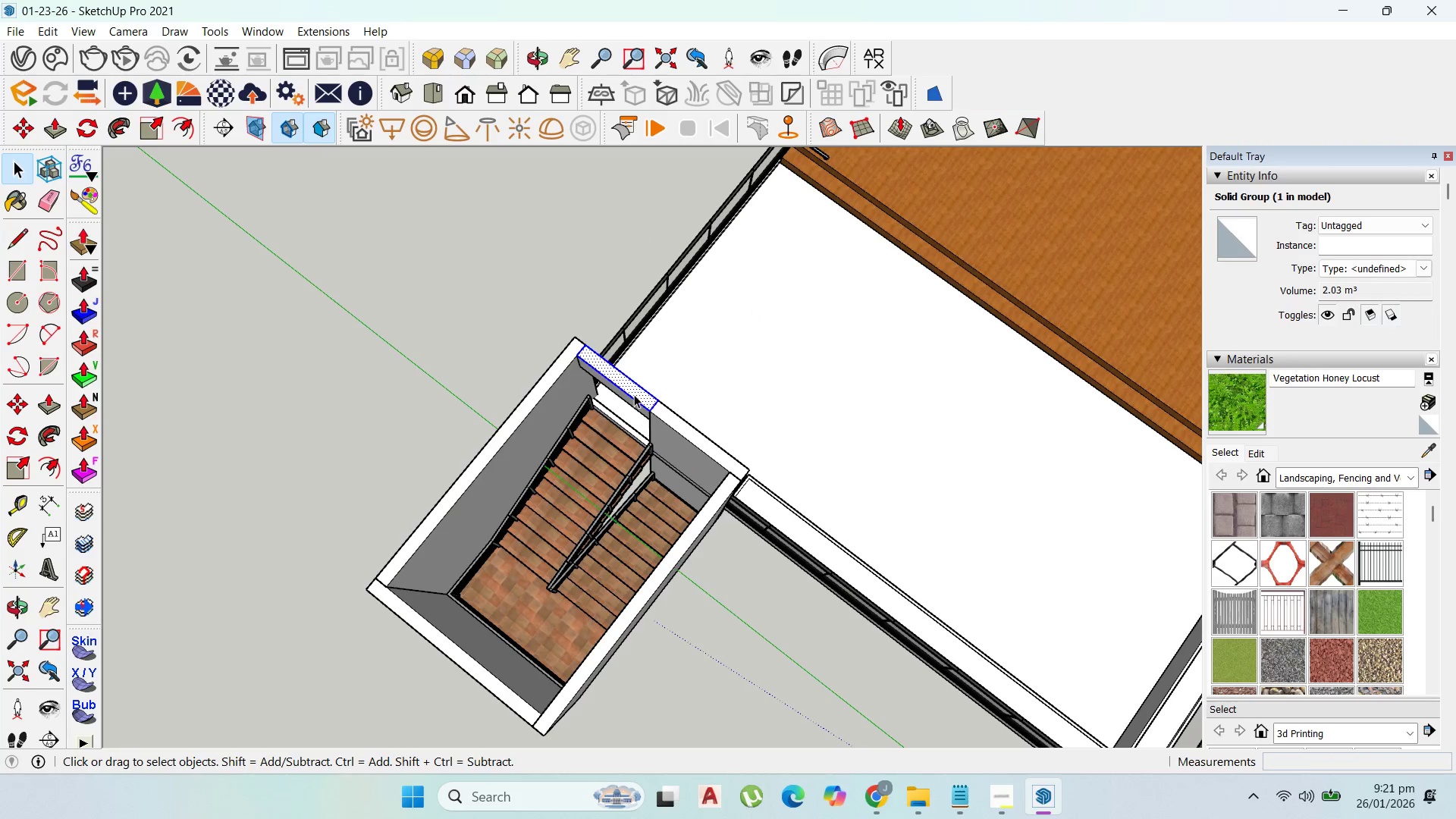 
triple_click([634, 394])
 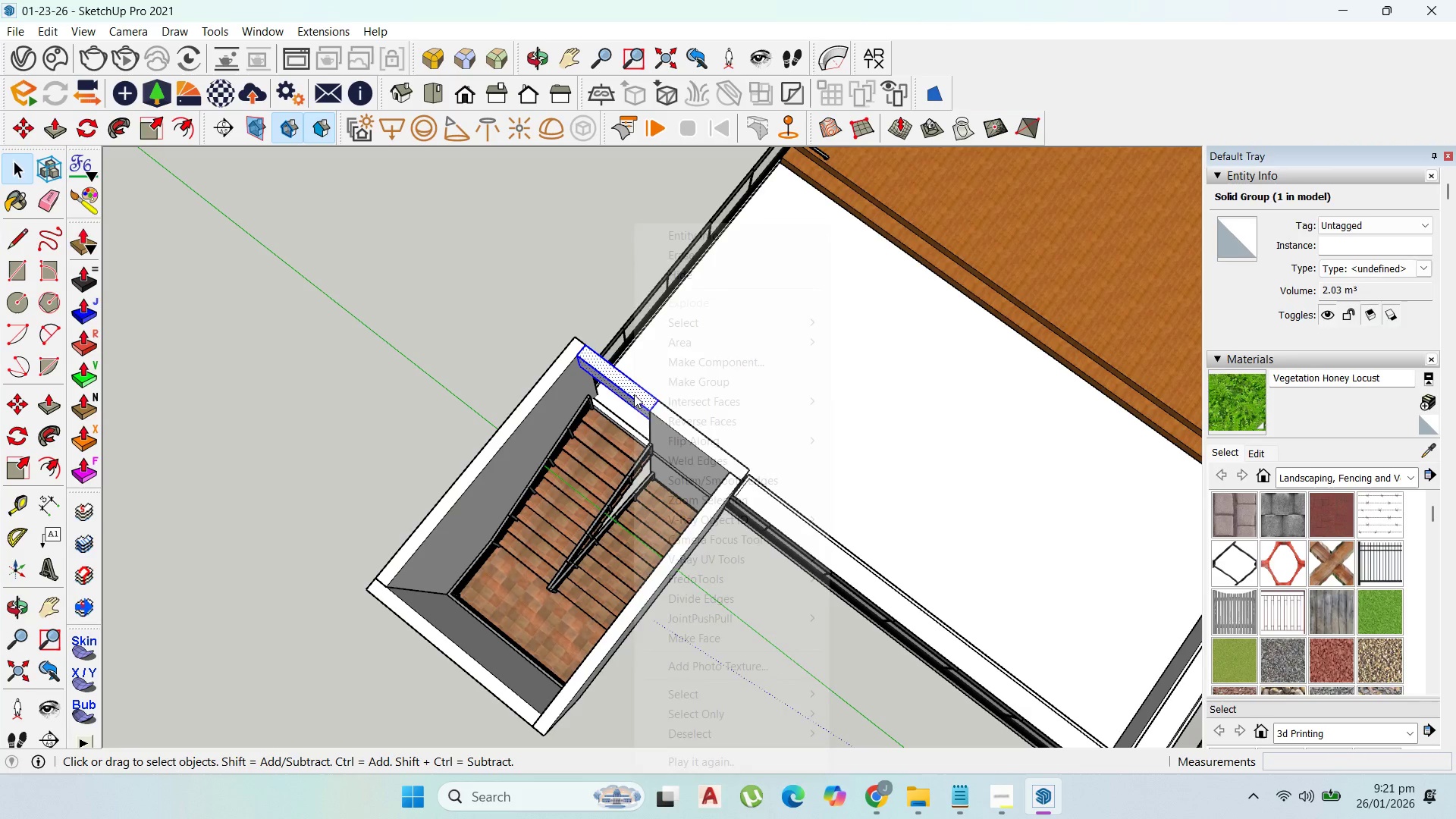 
right_click([634, 394])
 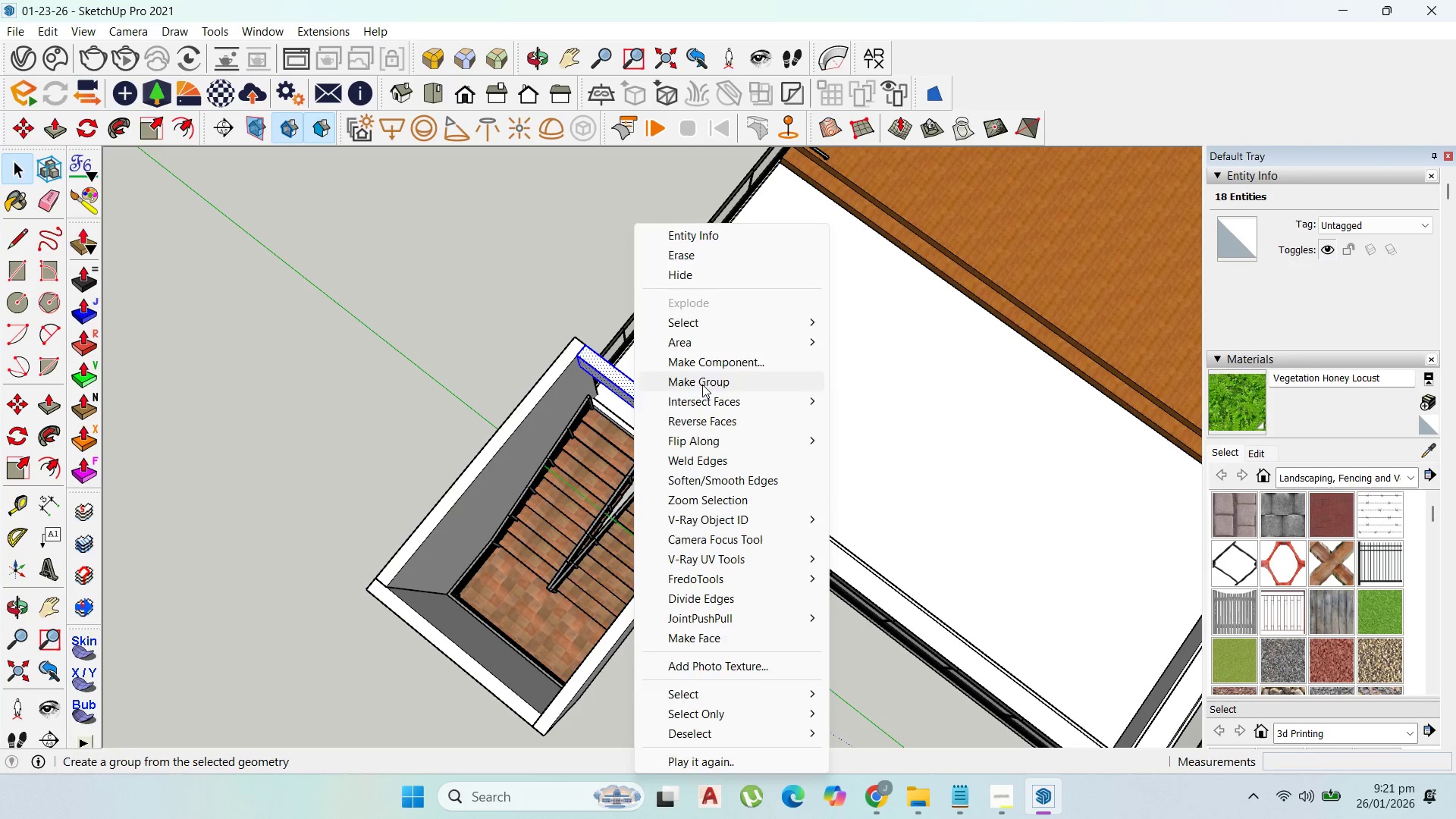 
left_click([702, 384])
 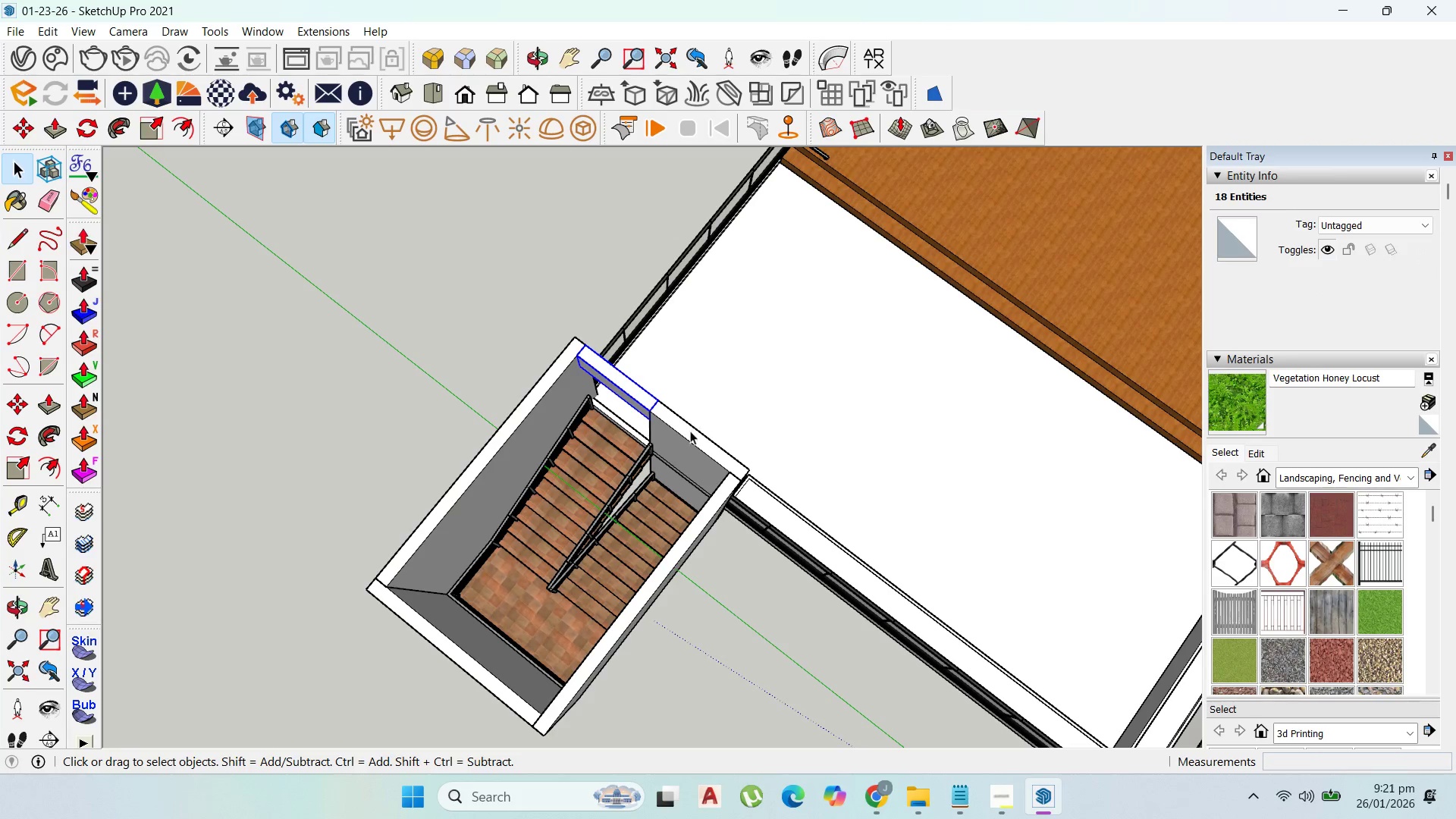 
hold_key(key=ShiftLeft, duration=1.51)
left_click([689, 438])
 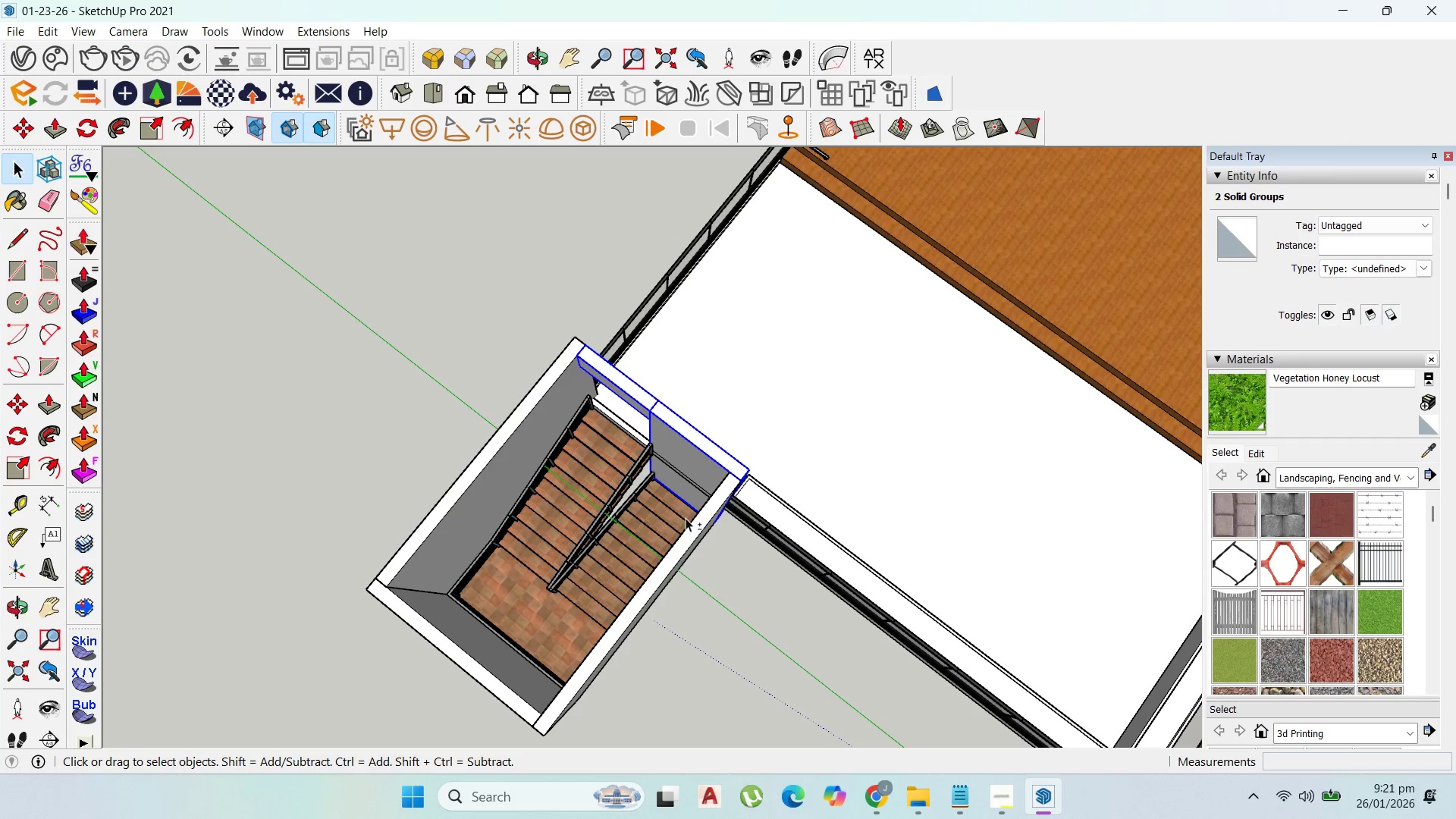 
left_click([694, 538])
 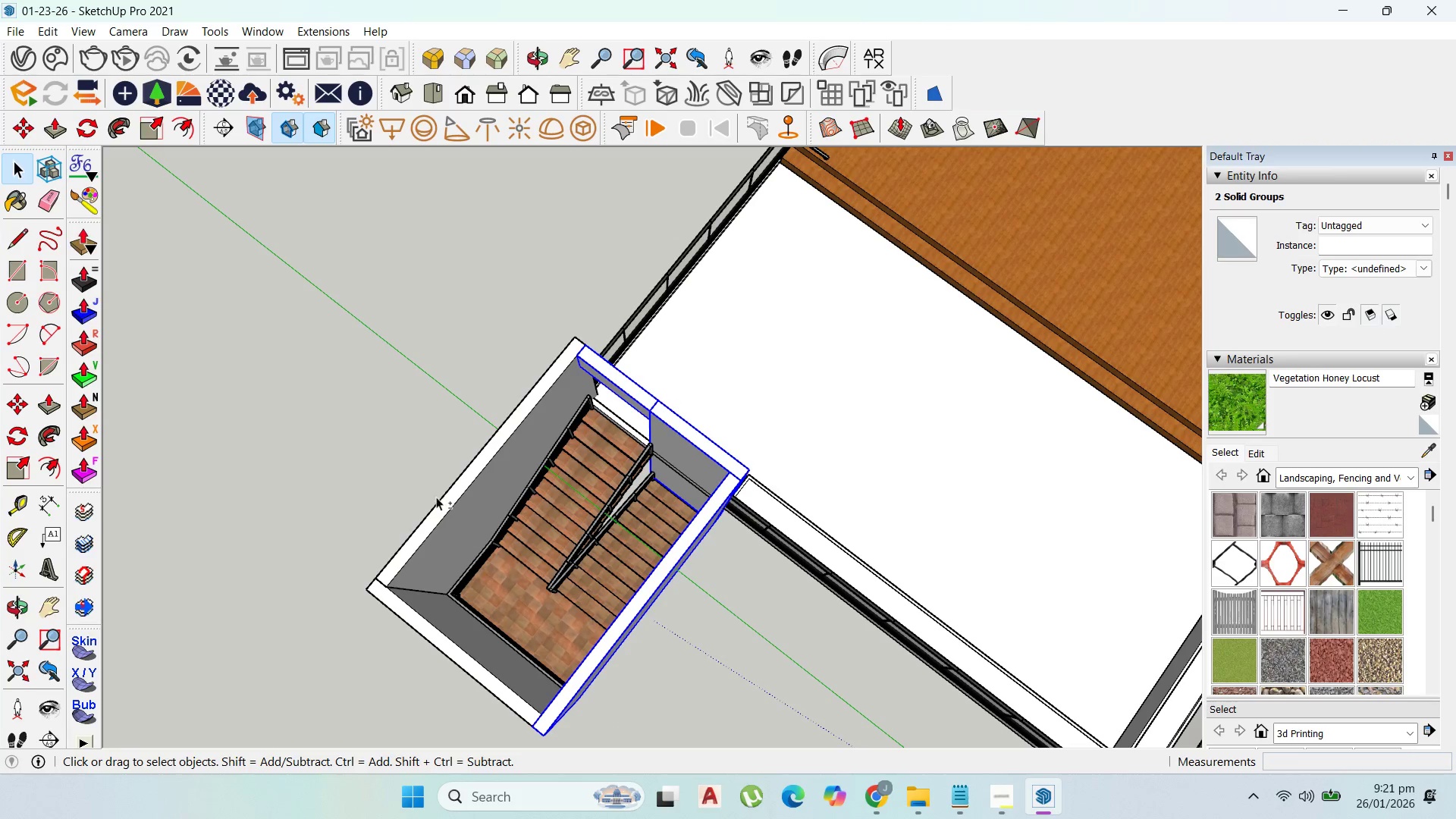 
hold_key(key=ShiftLeft, duration=1.38)
left_click([451, 625])
 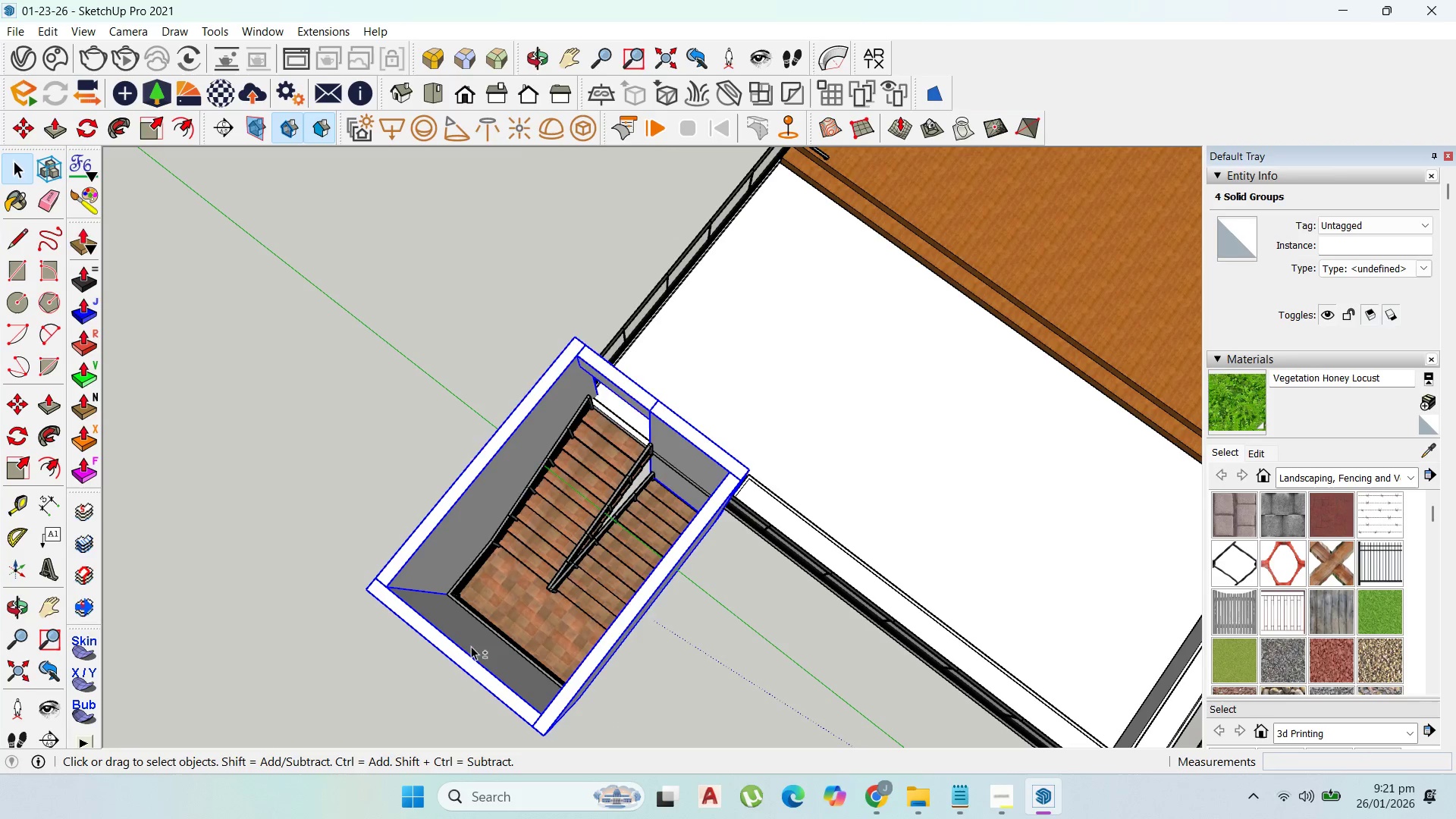 
right_click([472, 644])
 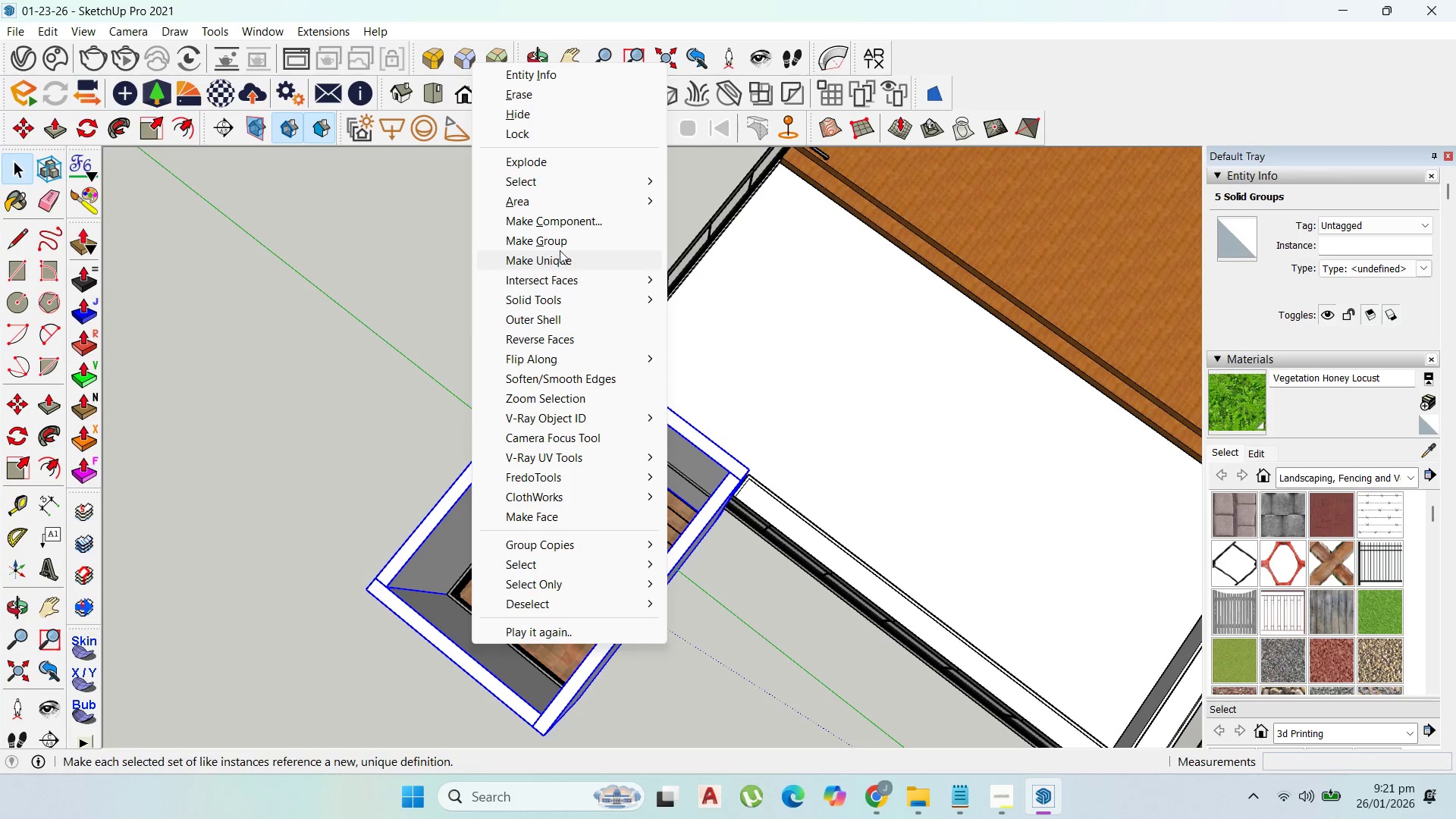 
left_click([560, 240])
 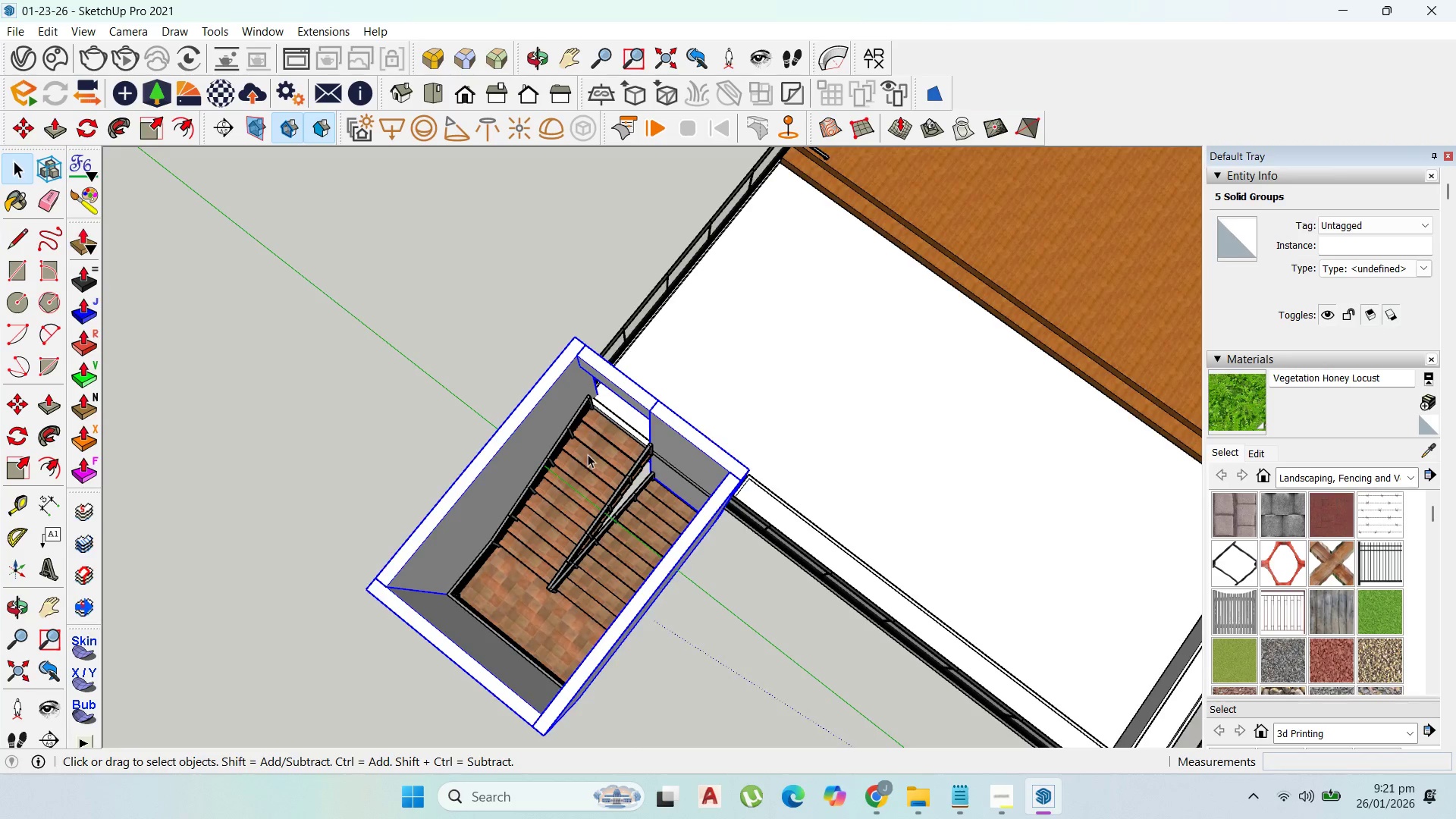 
hold_key(key=ShiftLeft, duration=0.84)
 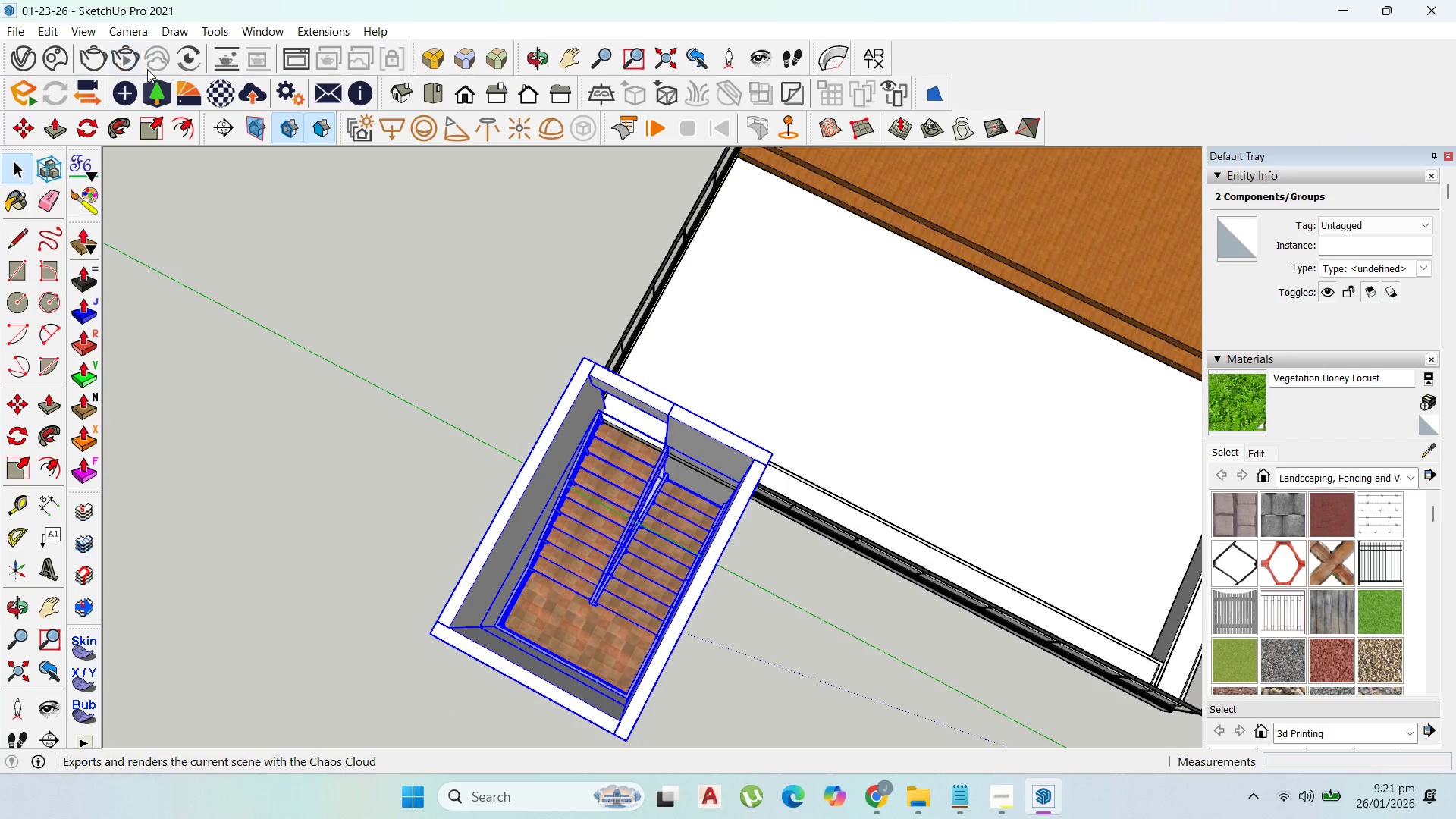 
scroll: coordinate [611, 457], scroll_direction: up, amount: 3.0
 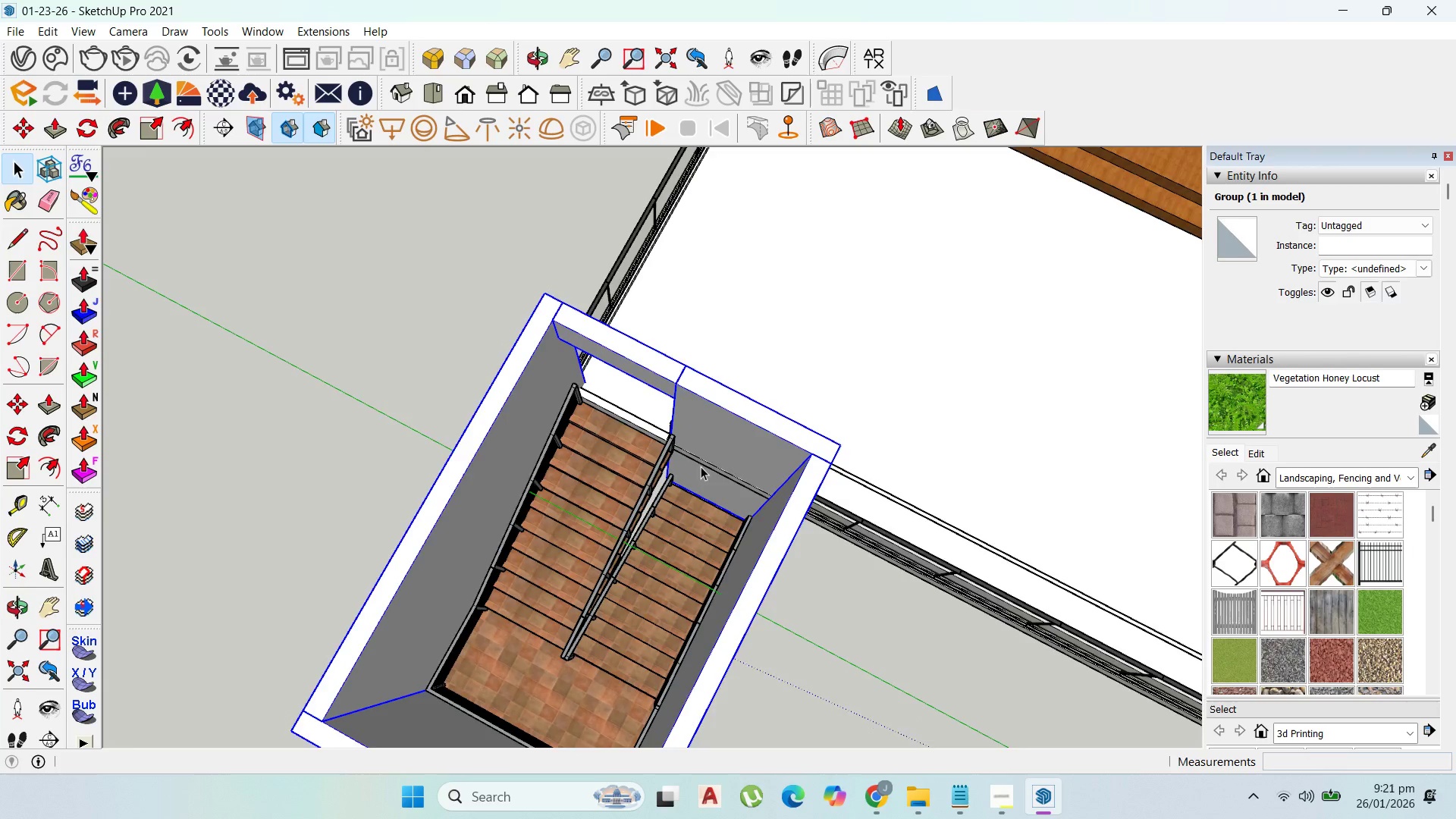 
left_click([522, 503])
 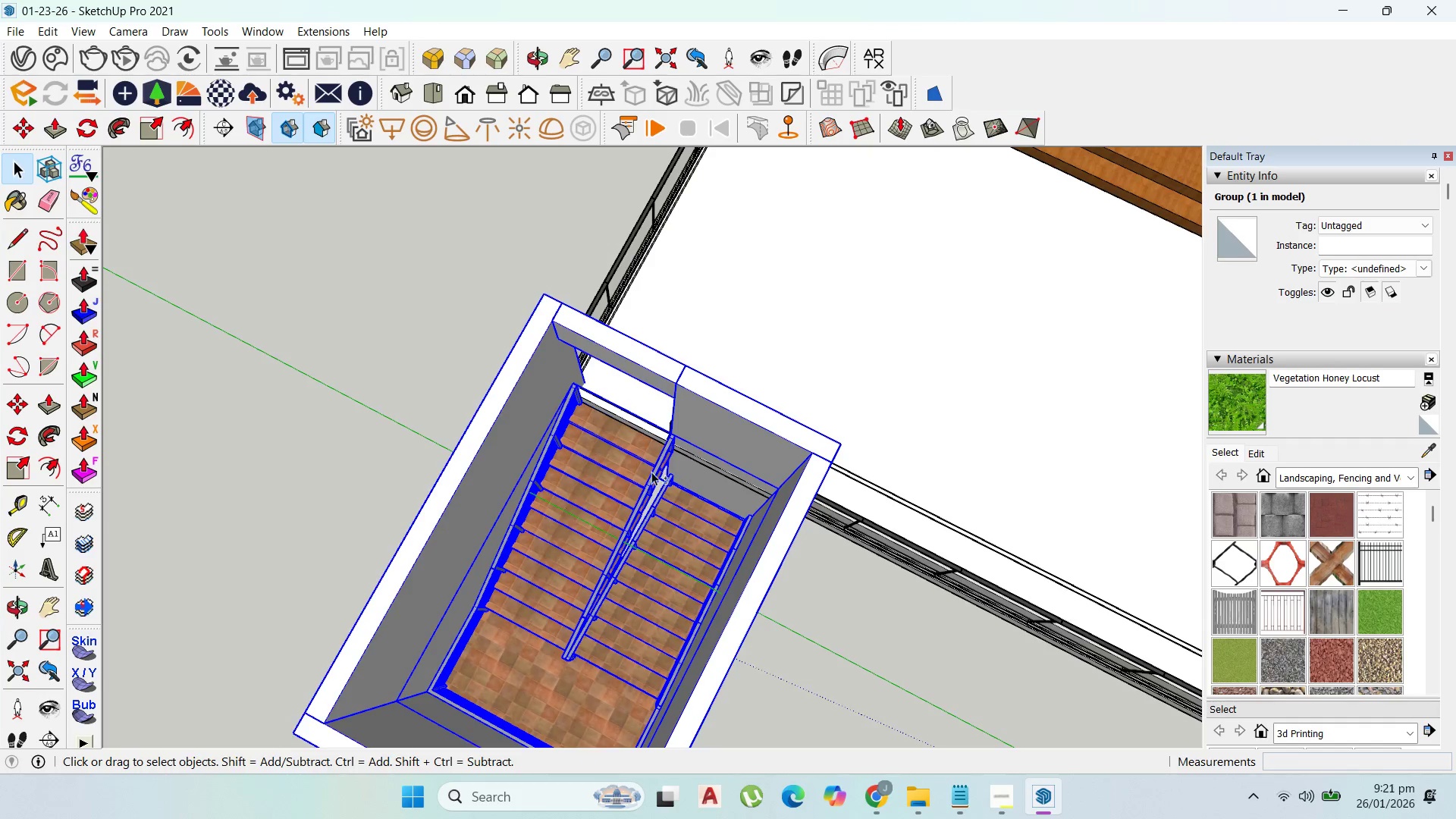 
scroll: coordinate [656, 470], scroll_direction: down, amount: 4.0
 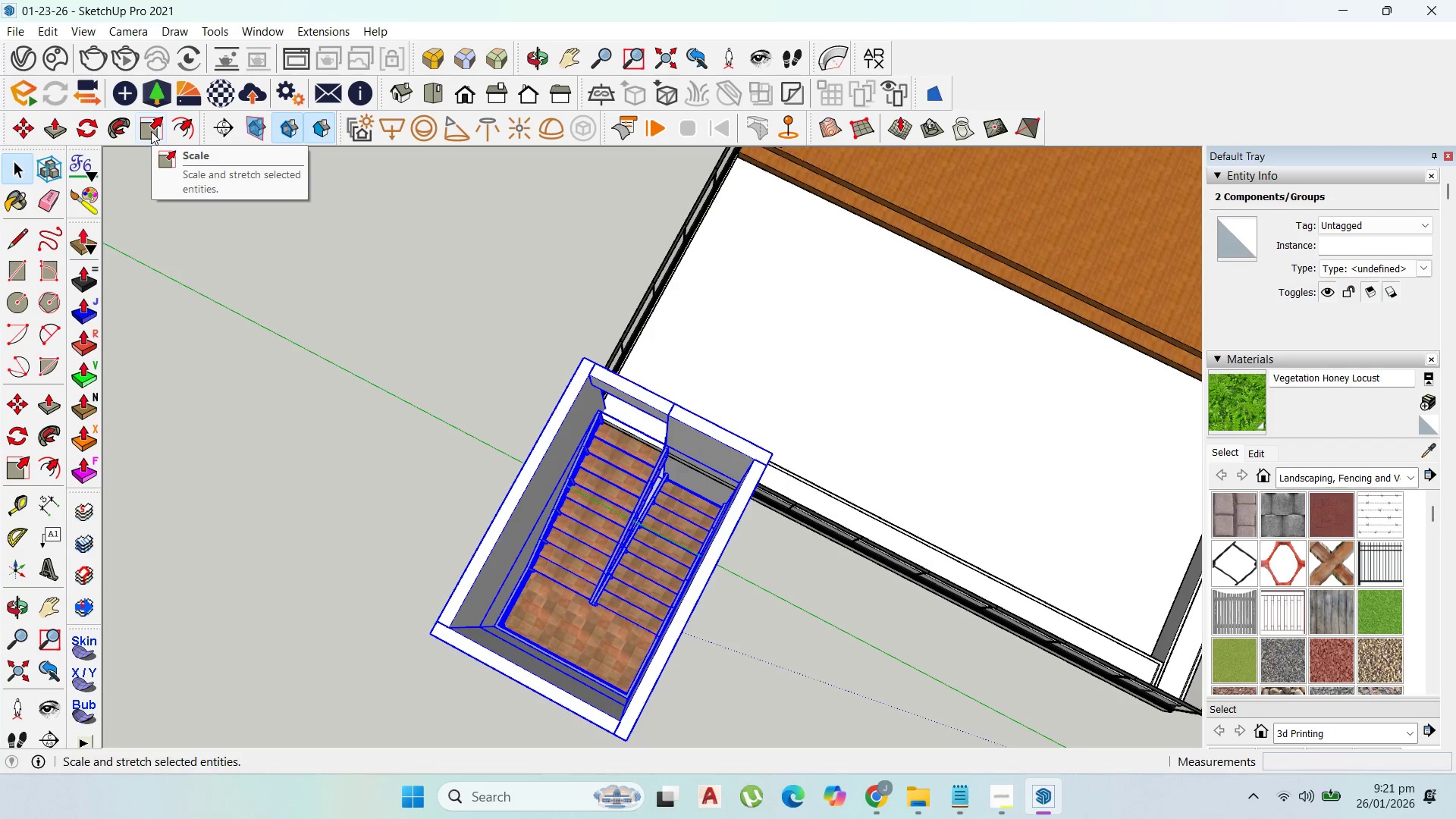 
left_click([151, 131])
 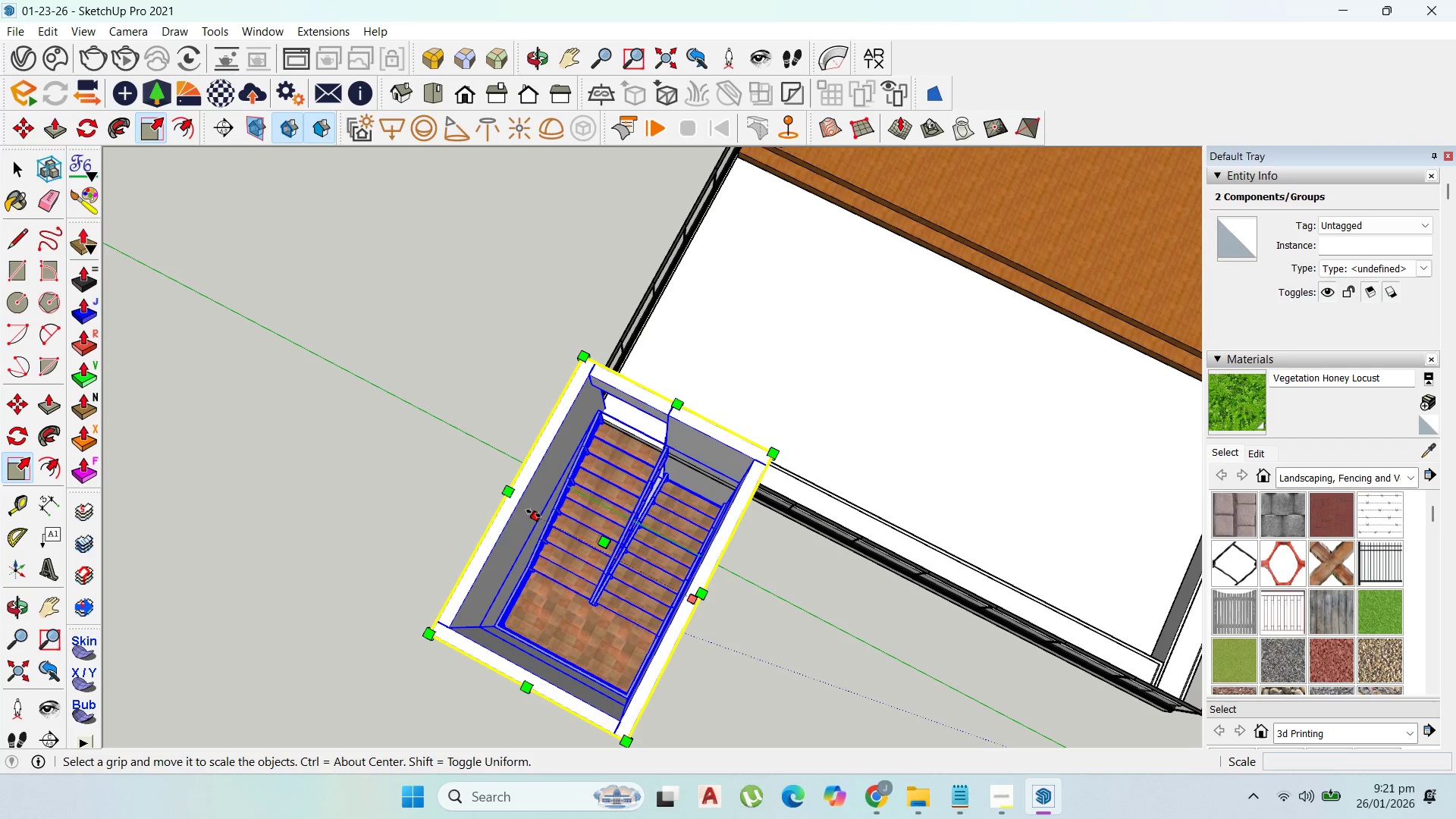 
left_click([534, 513])
 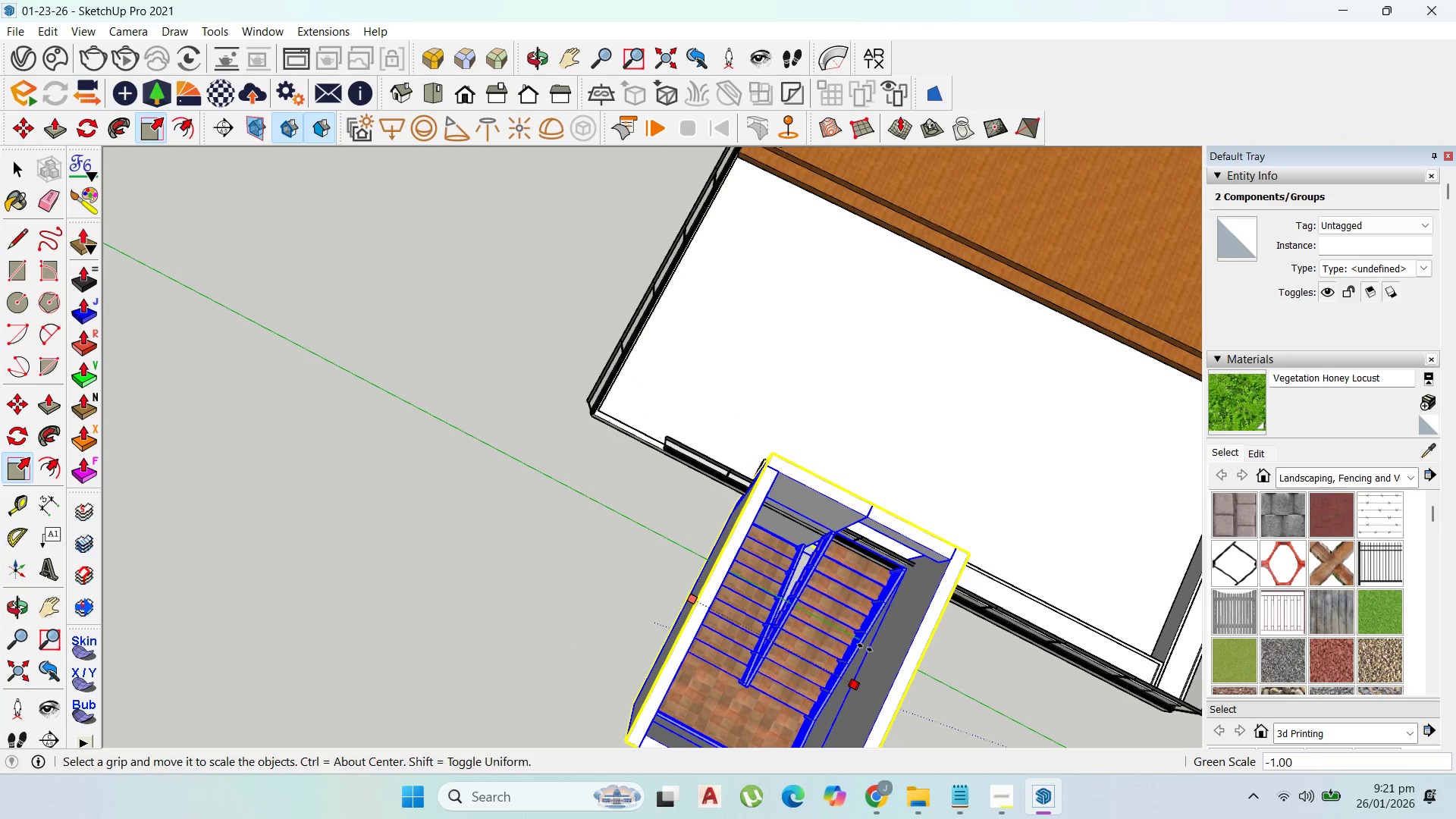 
left_click([865, 648])
 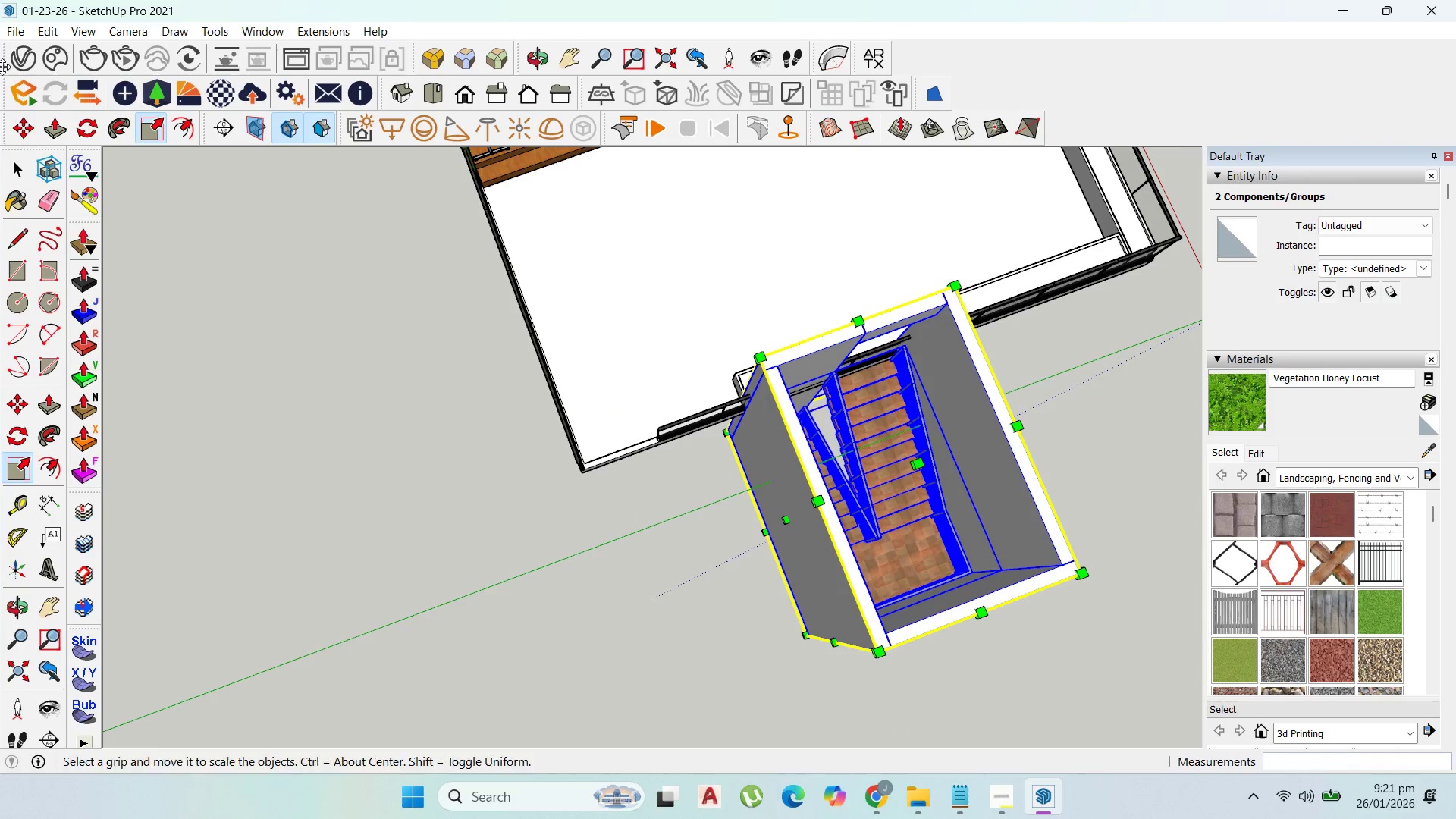 
left_click_drag(start_coordinate=[27, 122], to_coordinate=[53, 138])
 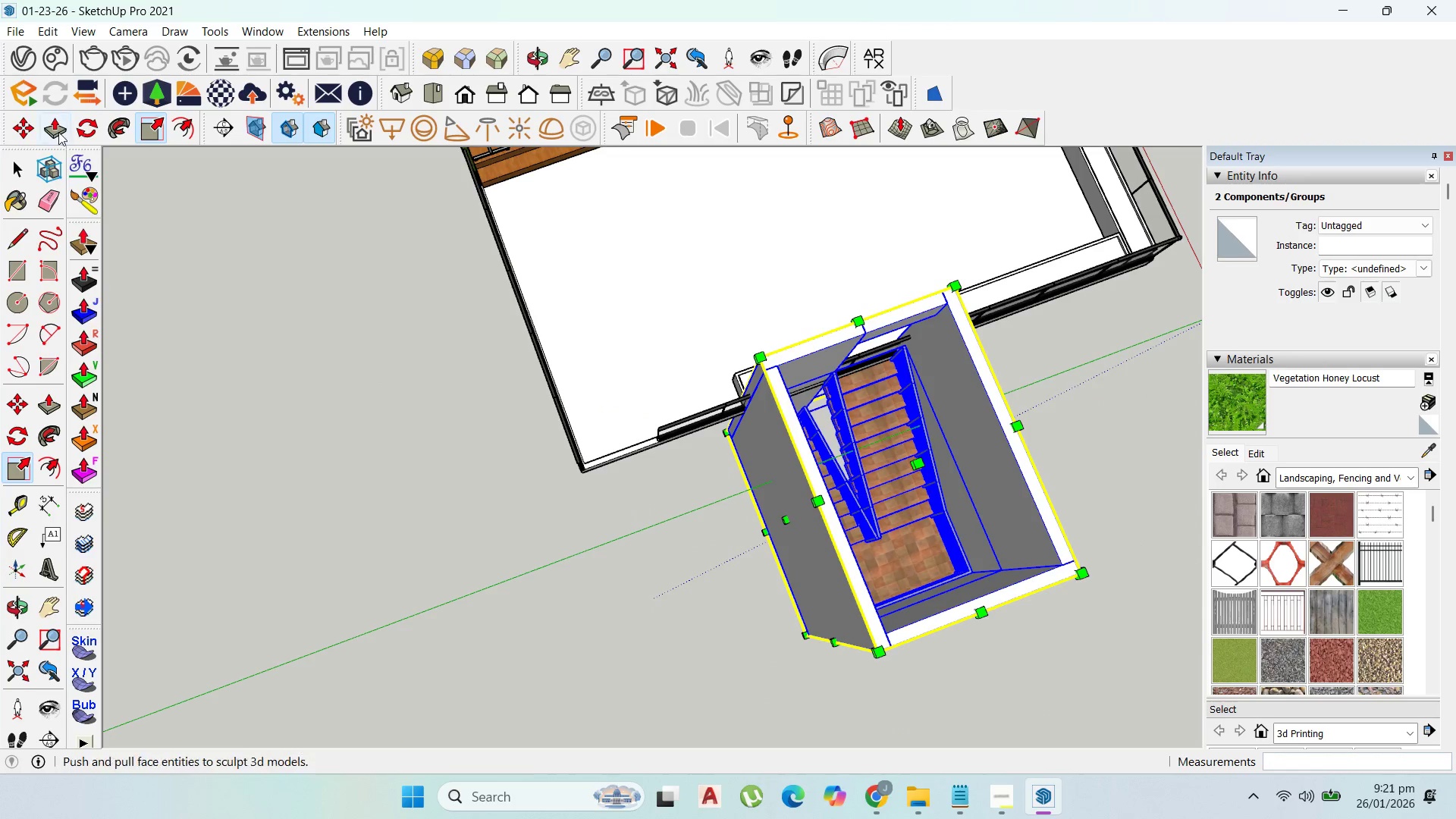 
left_click([24, 124])
 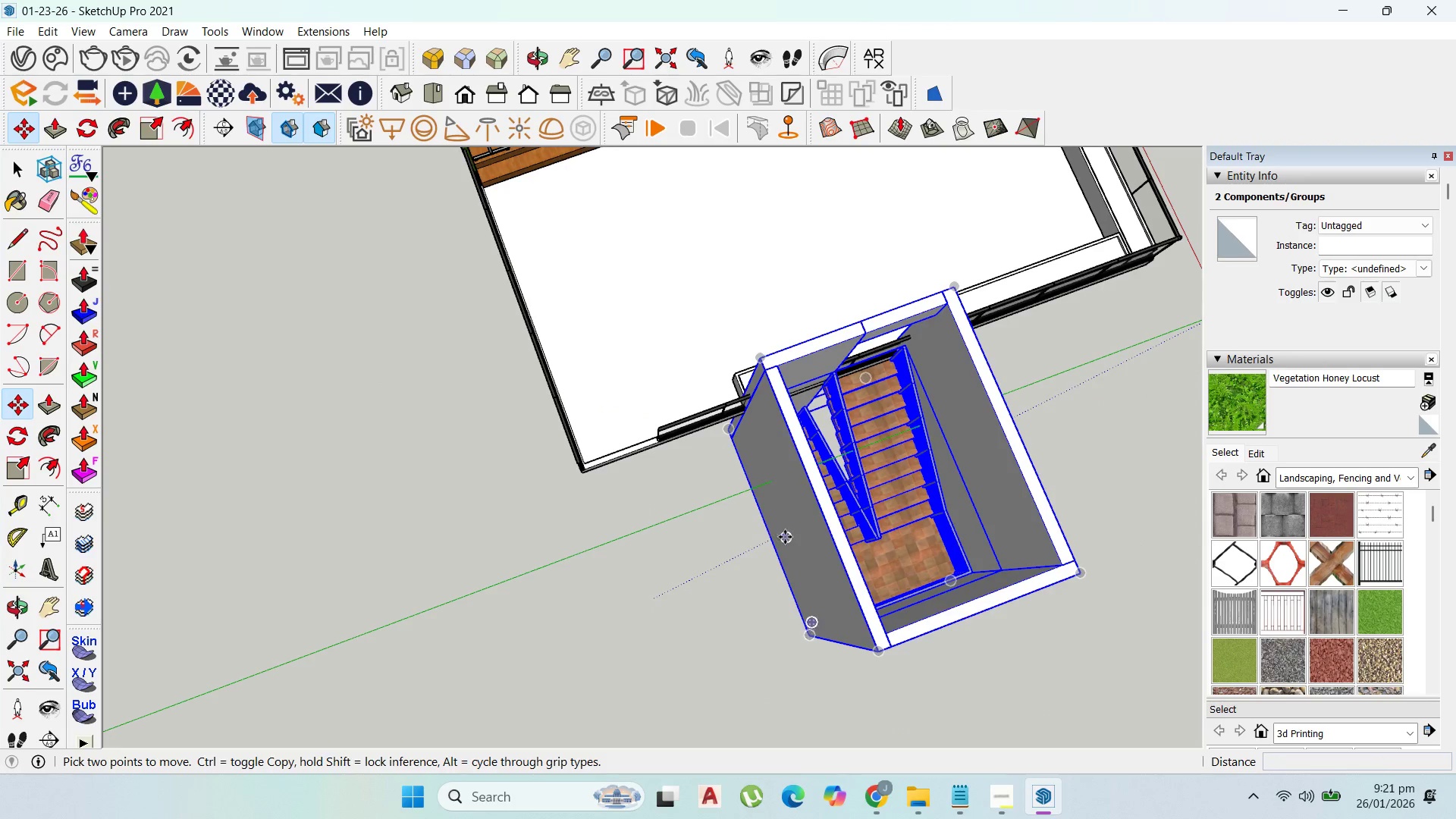 
left_click([787, 537])
 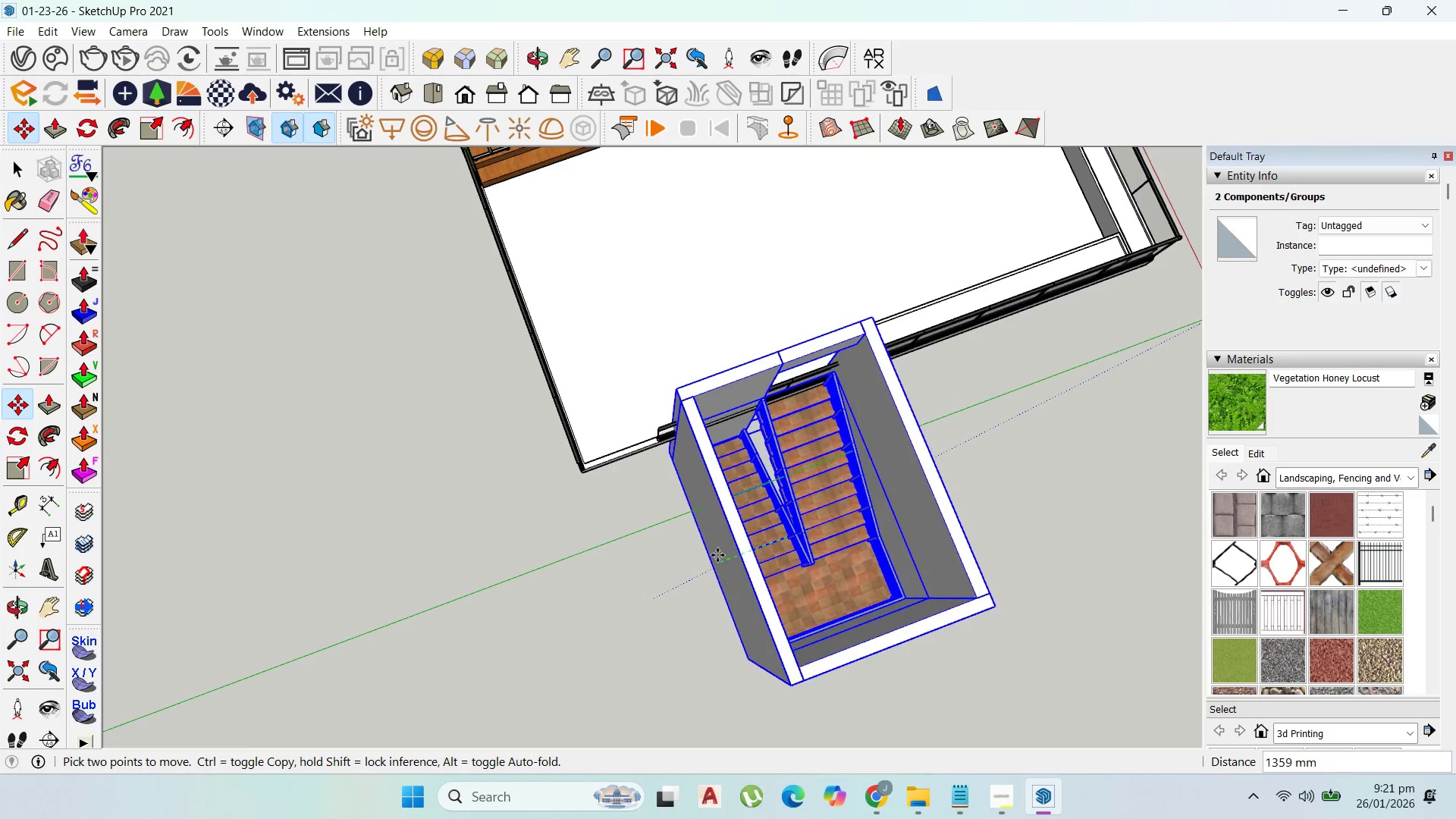 
hold_key(key=ShiftLeft, duration=1.53)
hold_key(key=ShiftLeft, duration=1.53)
scroll: coordinate [585, 474], scroll_direction: up, amount: 8.0
 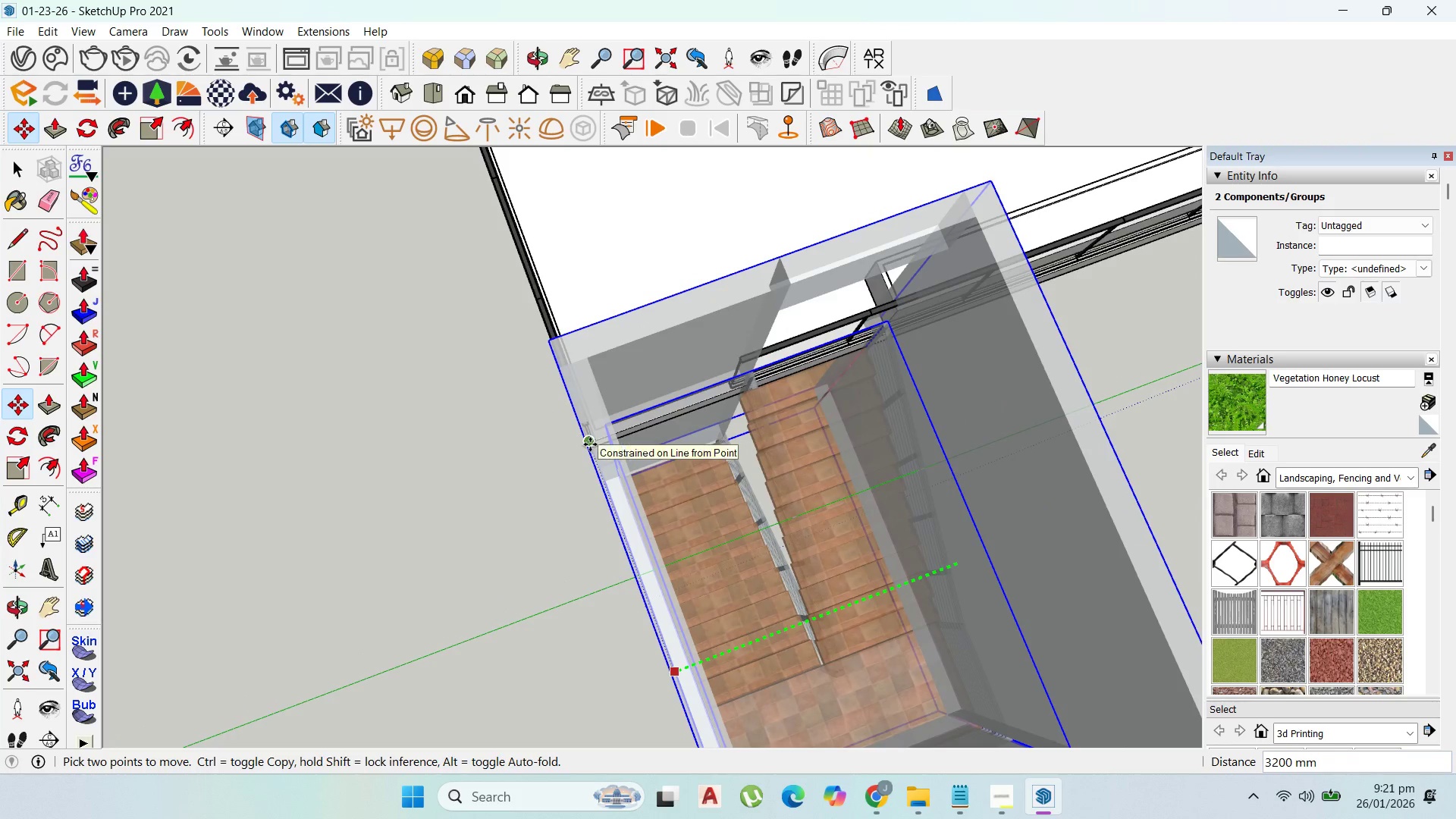 
left_click([590, 444])
 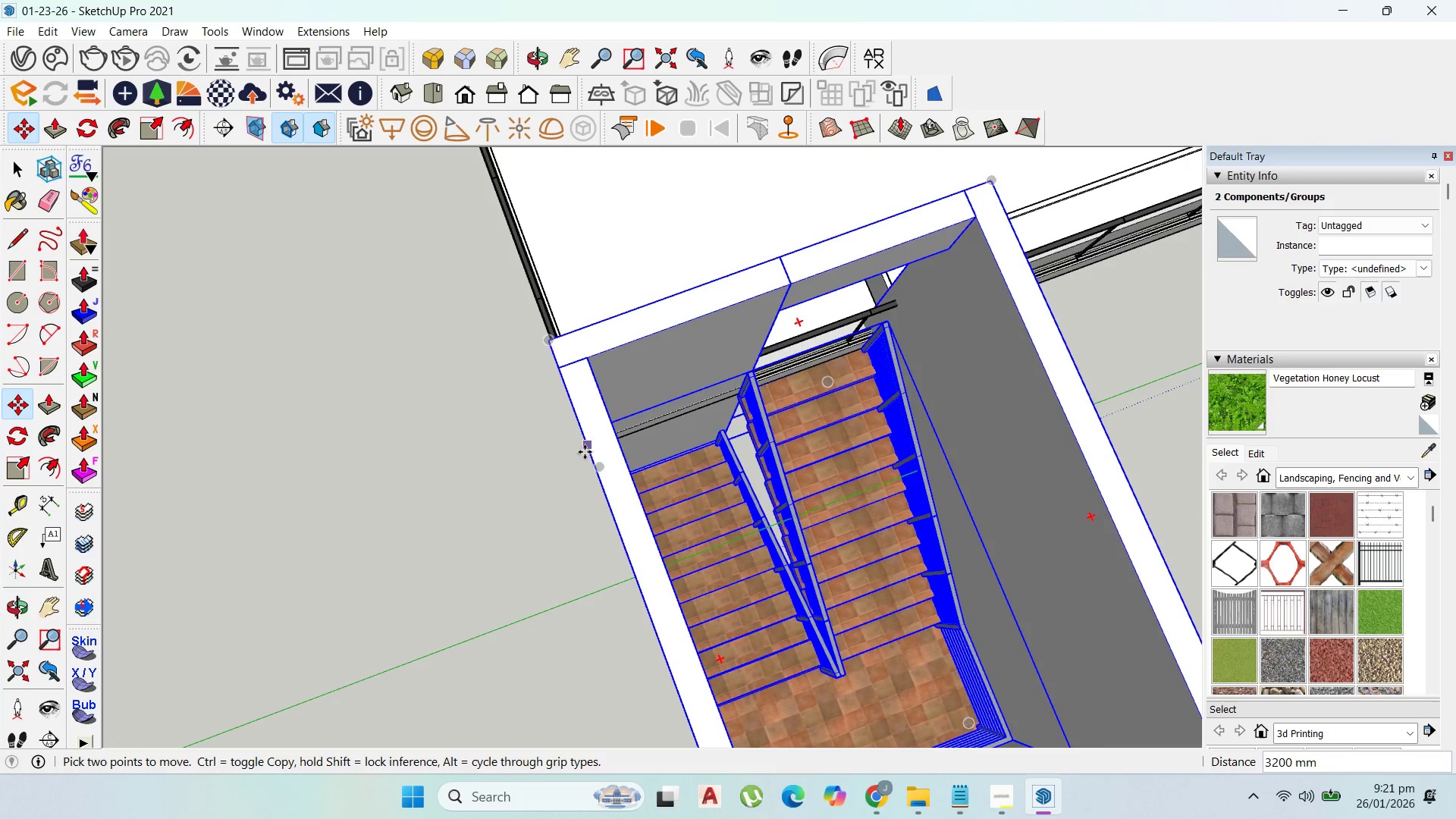 
key(Shift+ShiftLeft)
 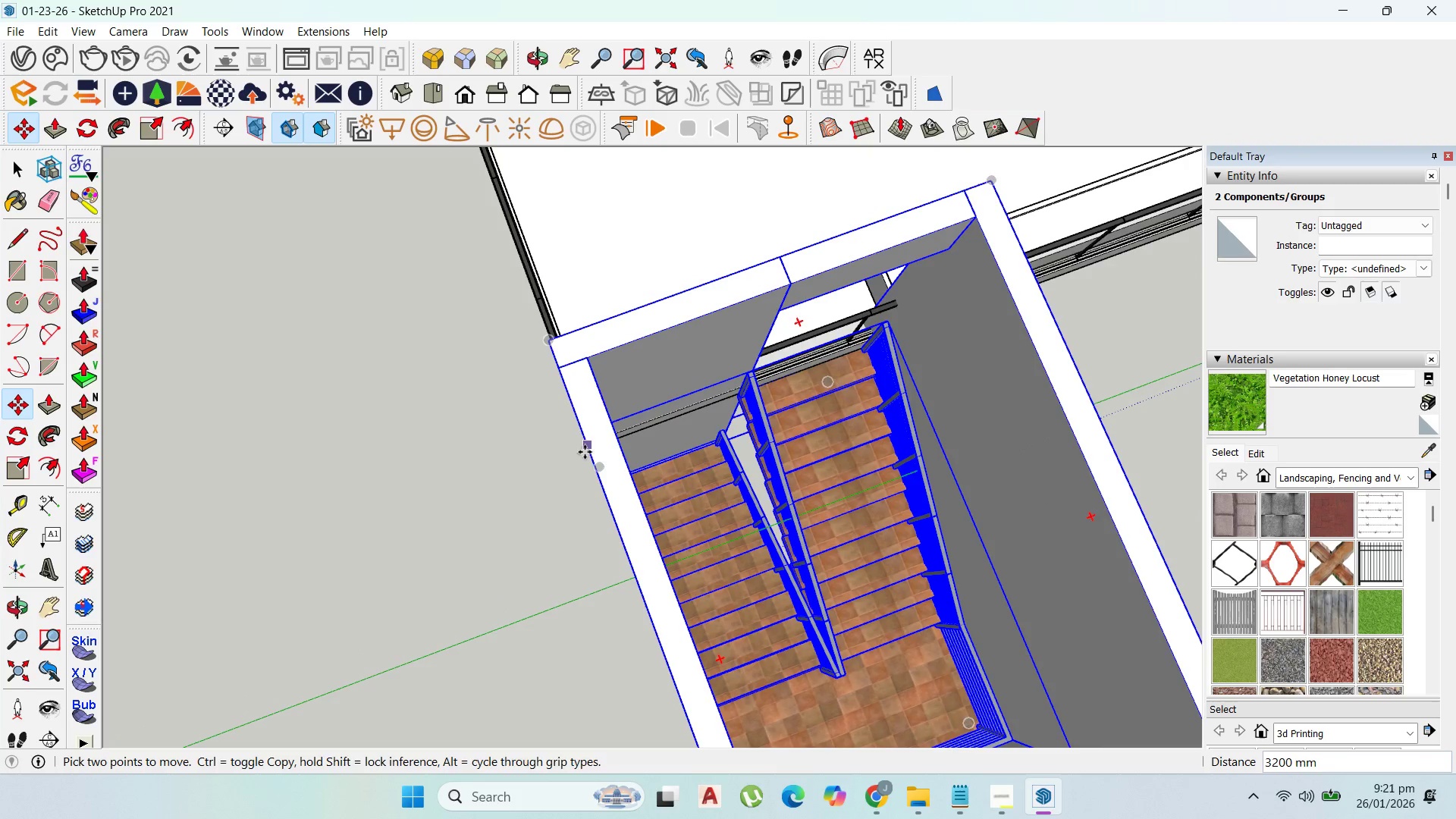 
key(Shift+ShiftLeft)
 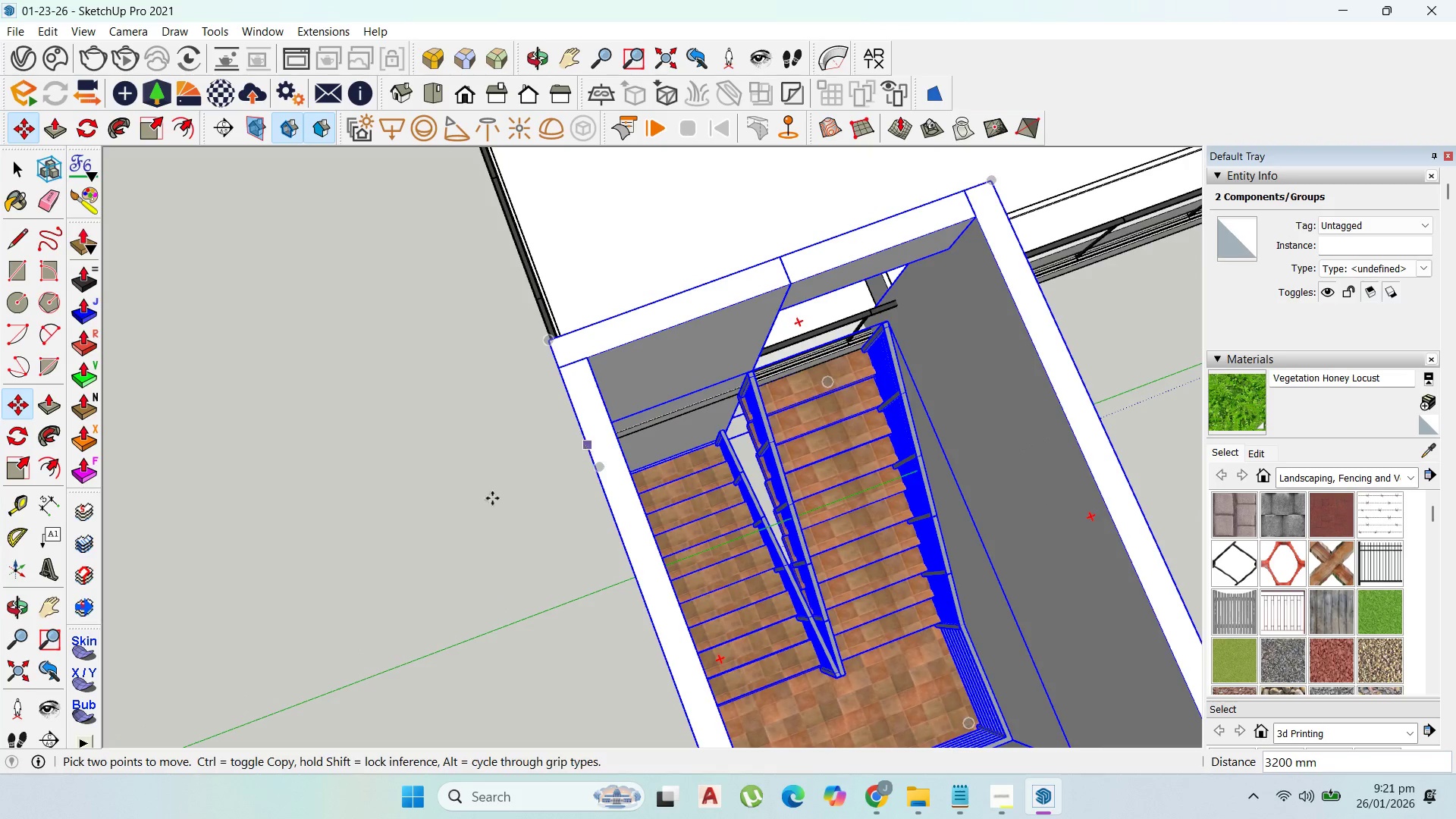 
key(Shift+ShiftLeft)
 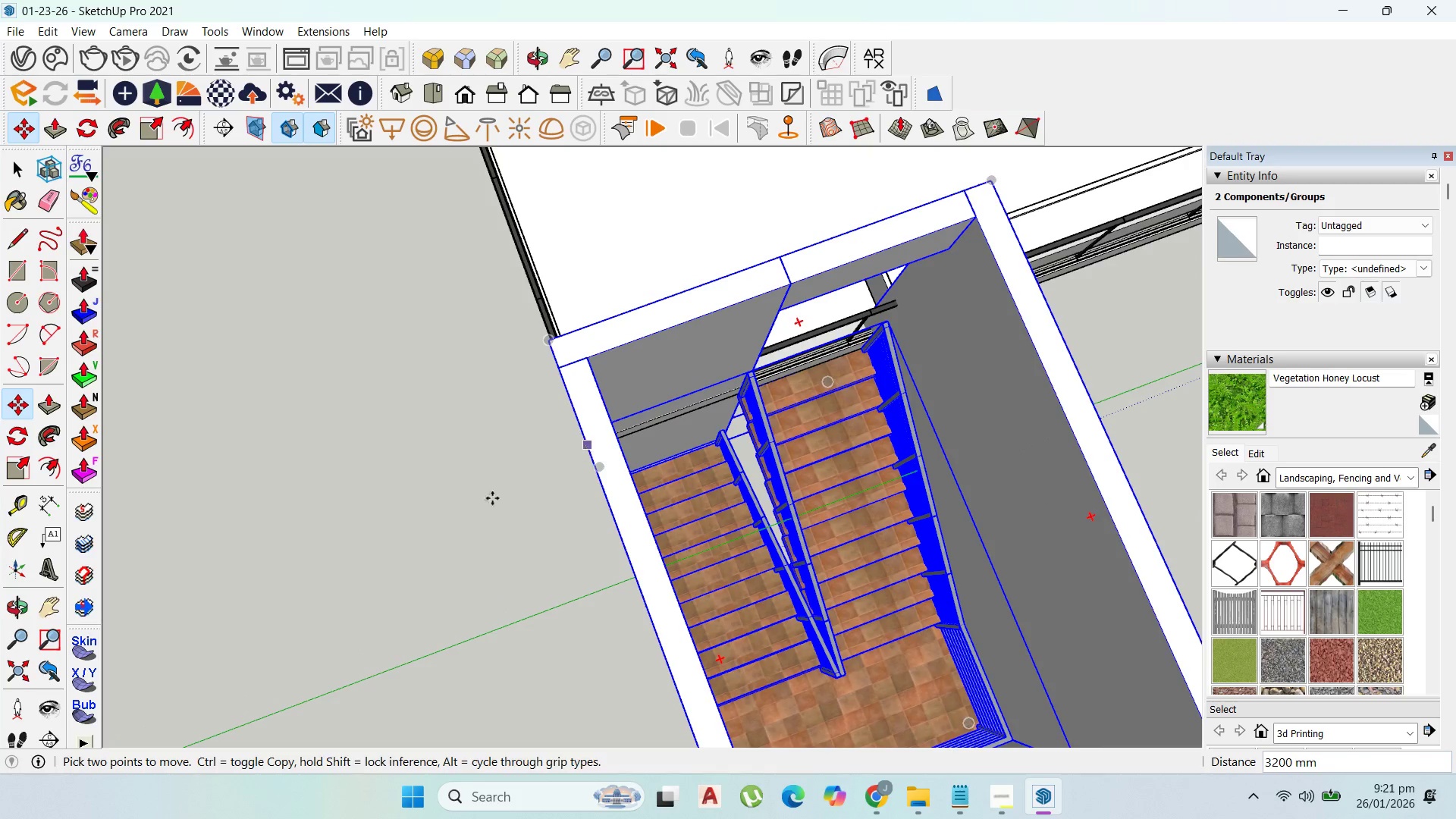 
key(Shift+ShiftLeft)
 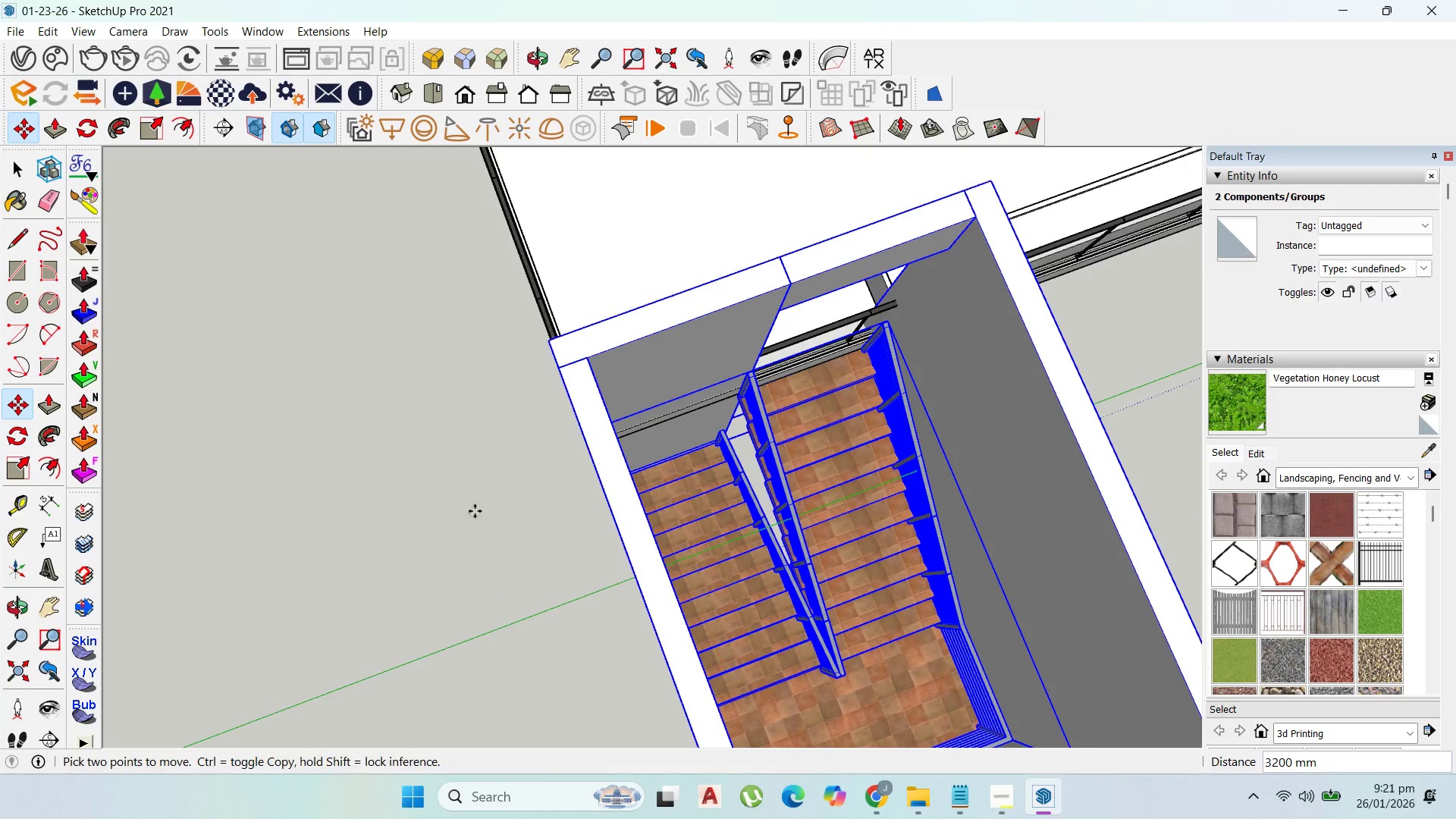 
key(Shift+ShiftLeft)
 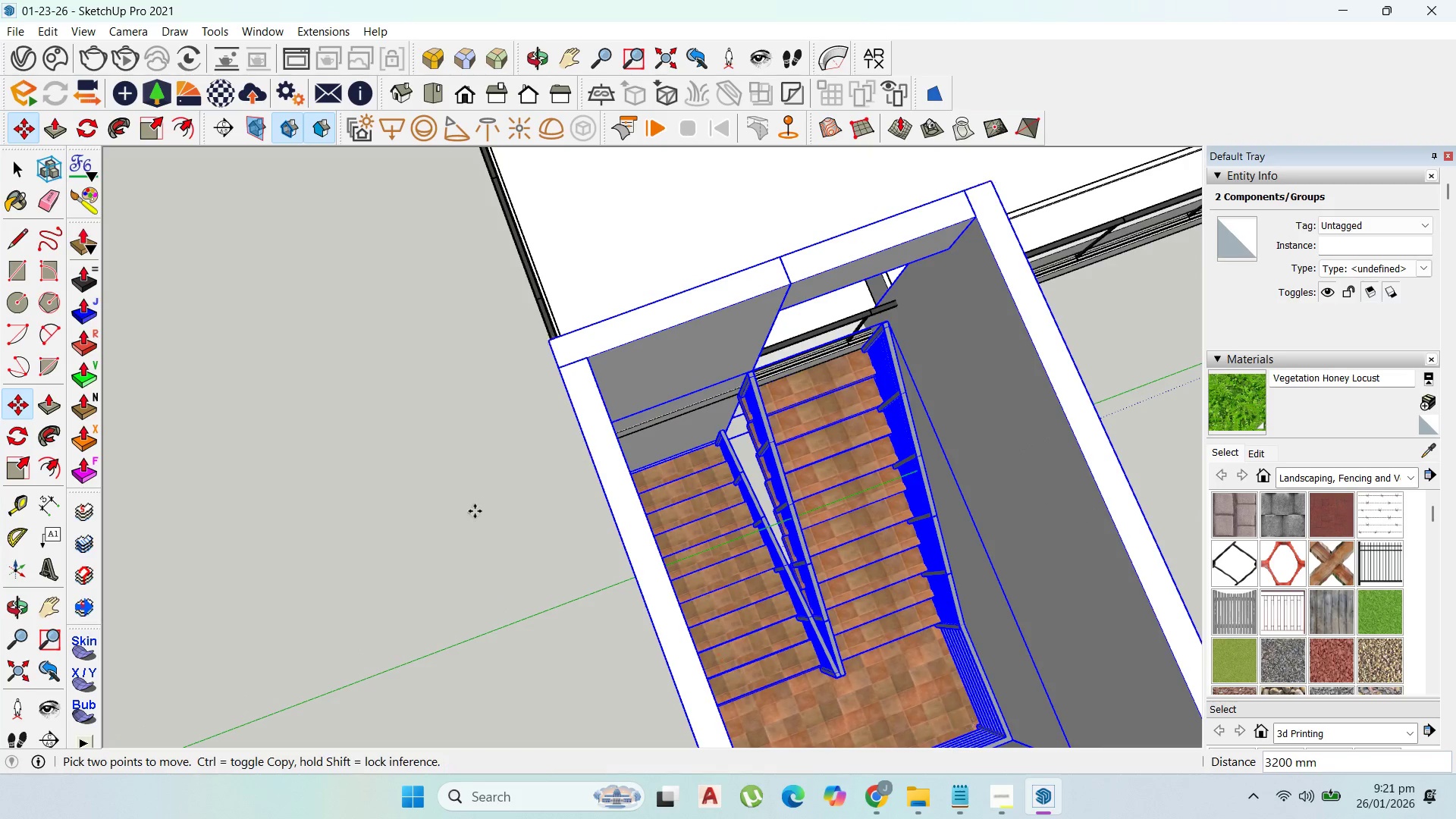 
key(Shift+ShiftLeft)
 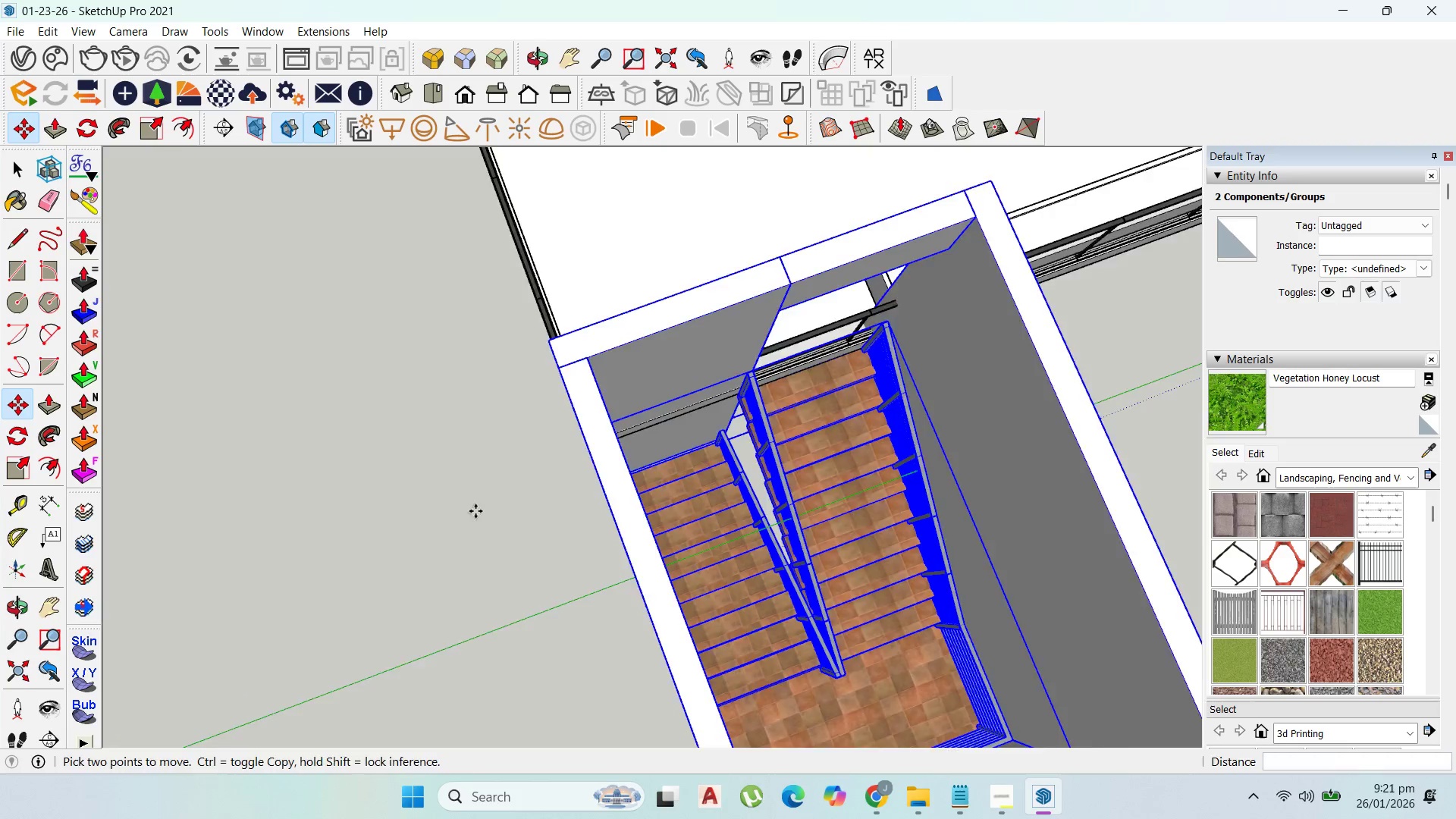 
key(Shift+ShiftLeft)
 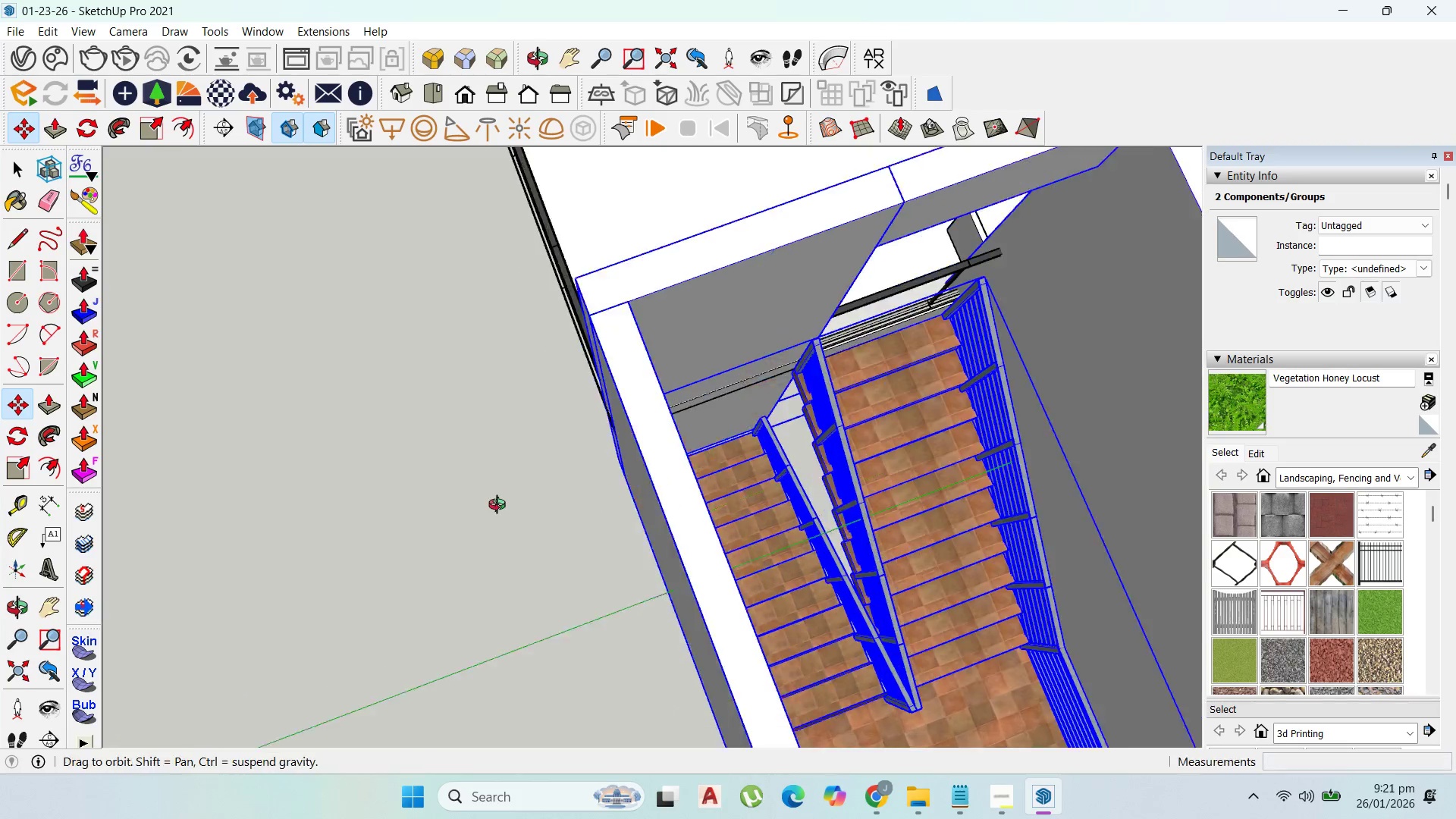 
scroll: coordinate [475, 511], scroll_direction: up, amount: 2.0
 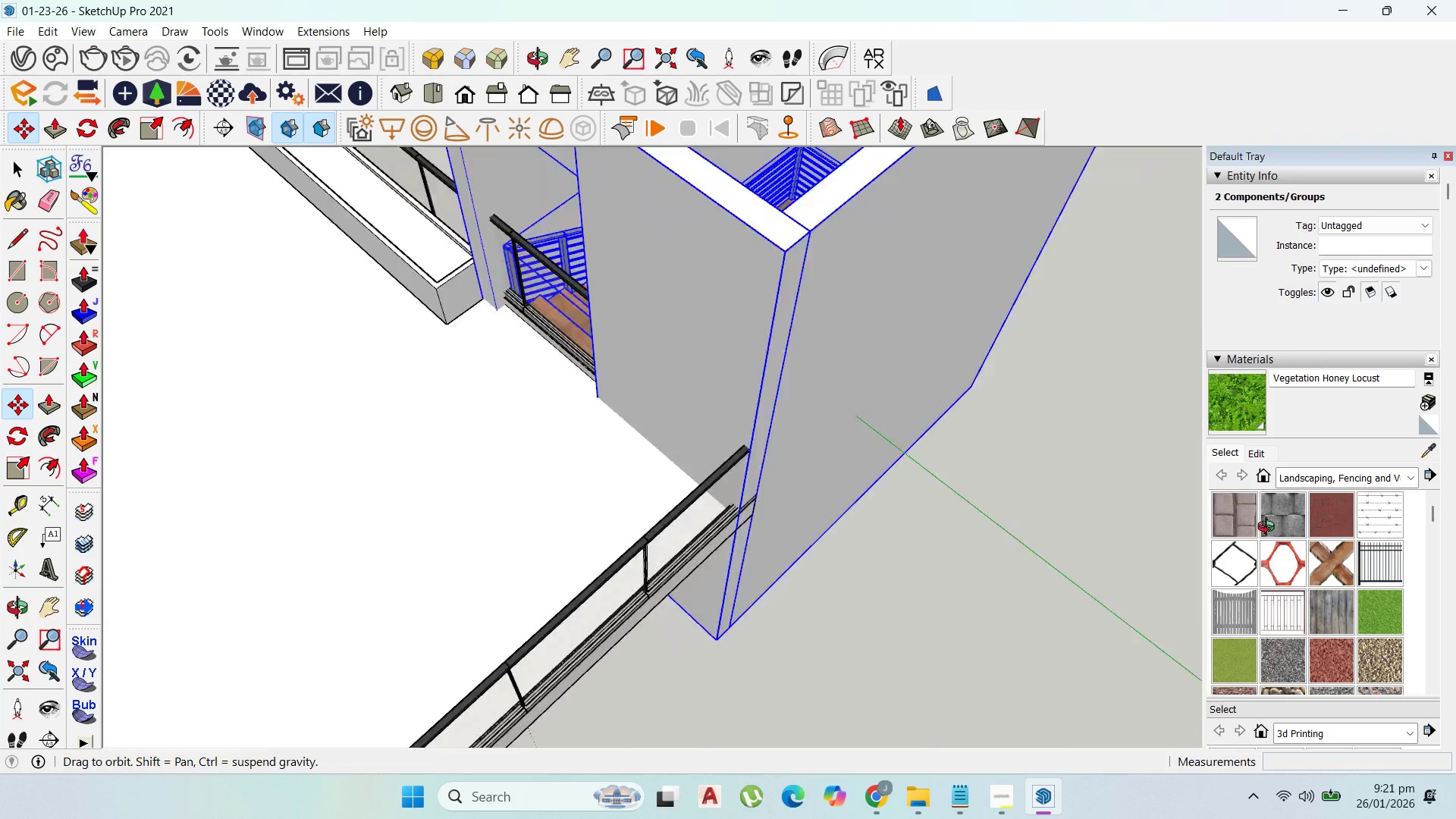 
scroll: coordinate [756, 488], scroll_direction: down, amount: 6.0
 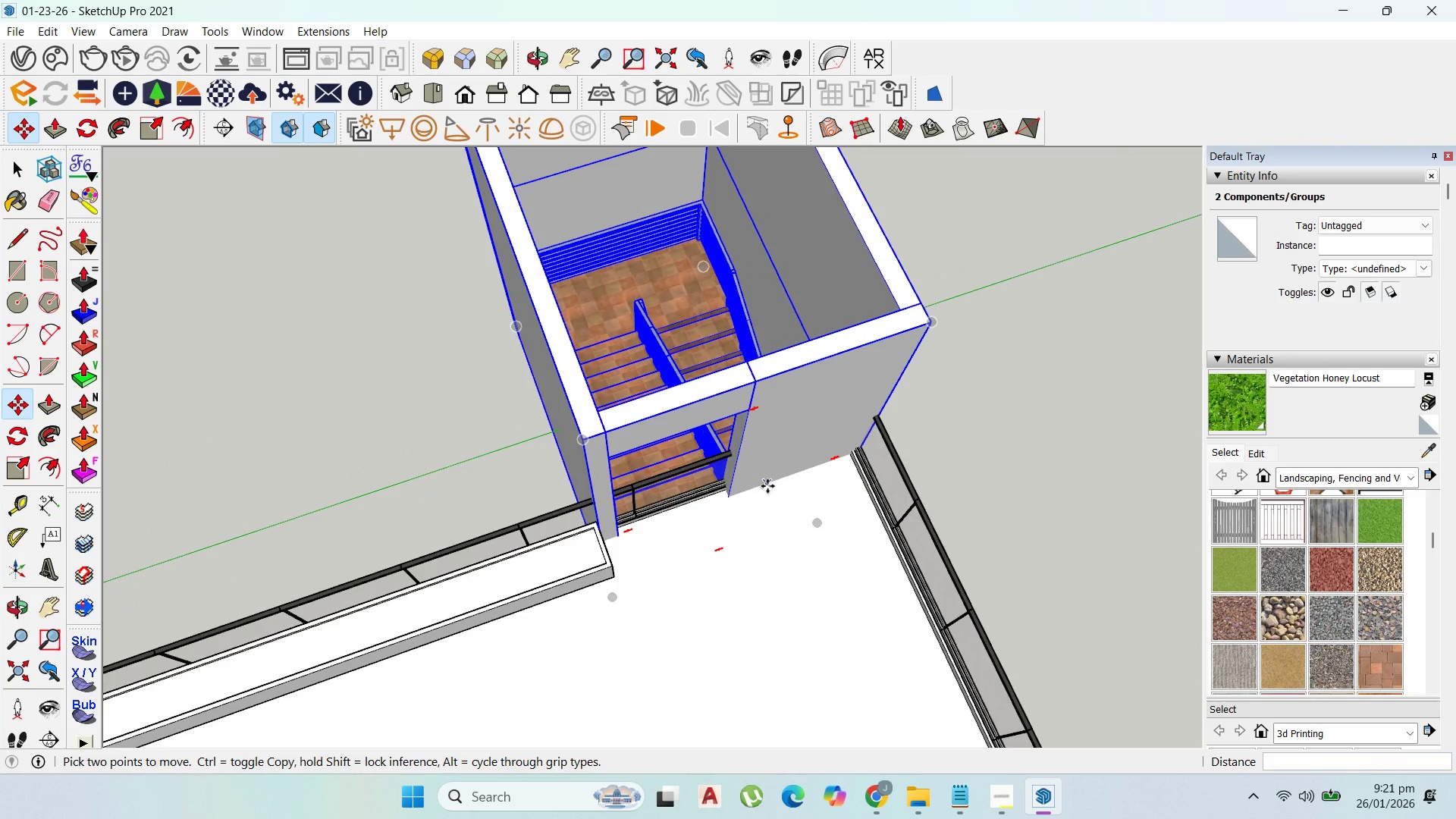 
left_click([767, 486])
 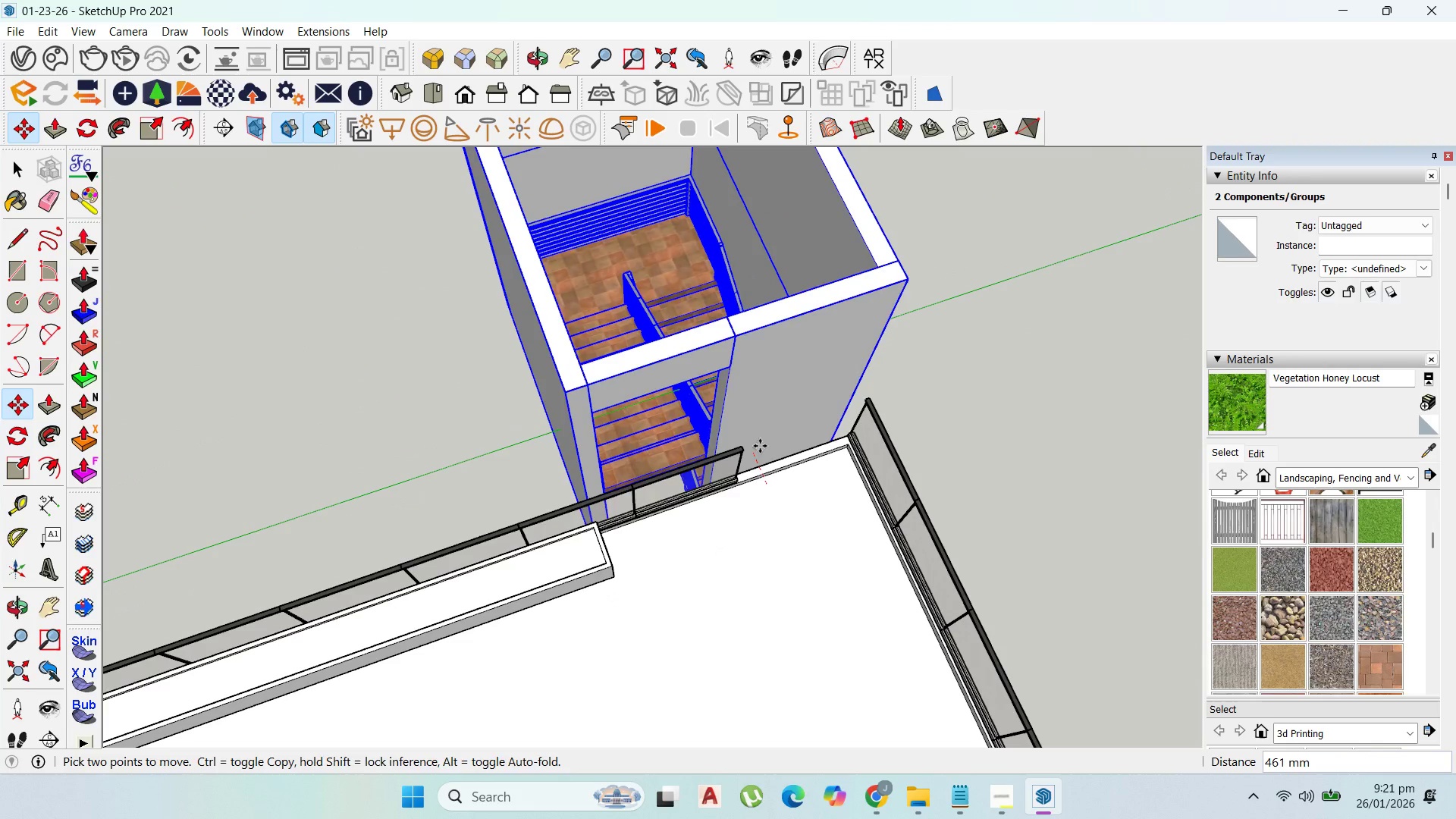 
hold_key(key=ShiftLeft, duration=0.94)
left_click([766, 464])
 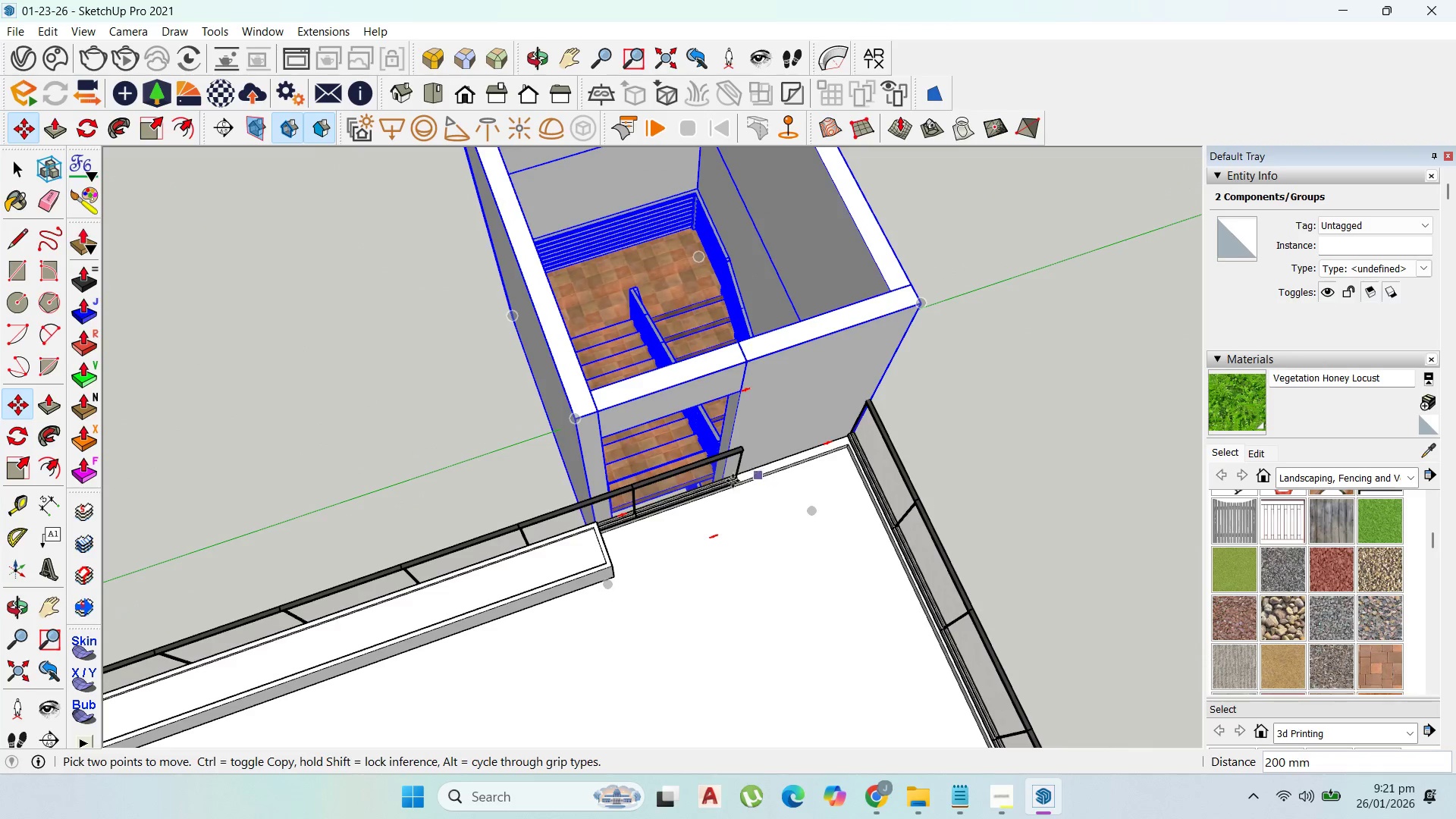 
hold_key(key=ShiftLeft, duration=4.86)
scroll: coordinate [632, 529], scroll_direction: down, amount: 7.0
 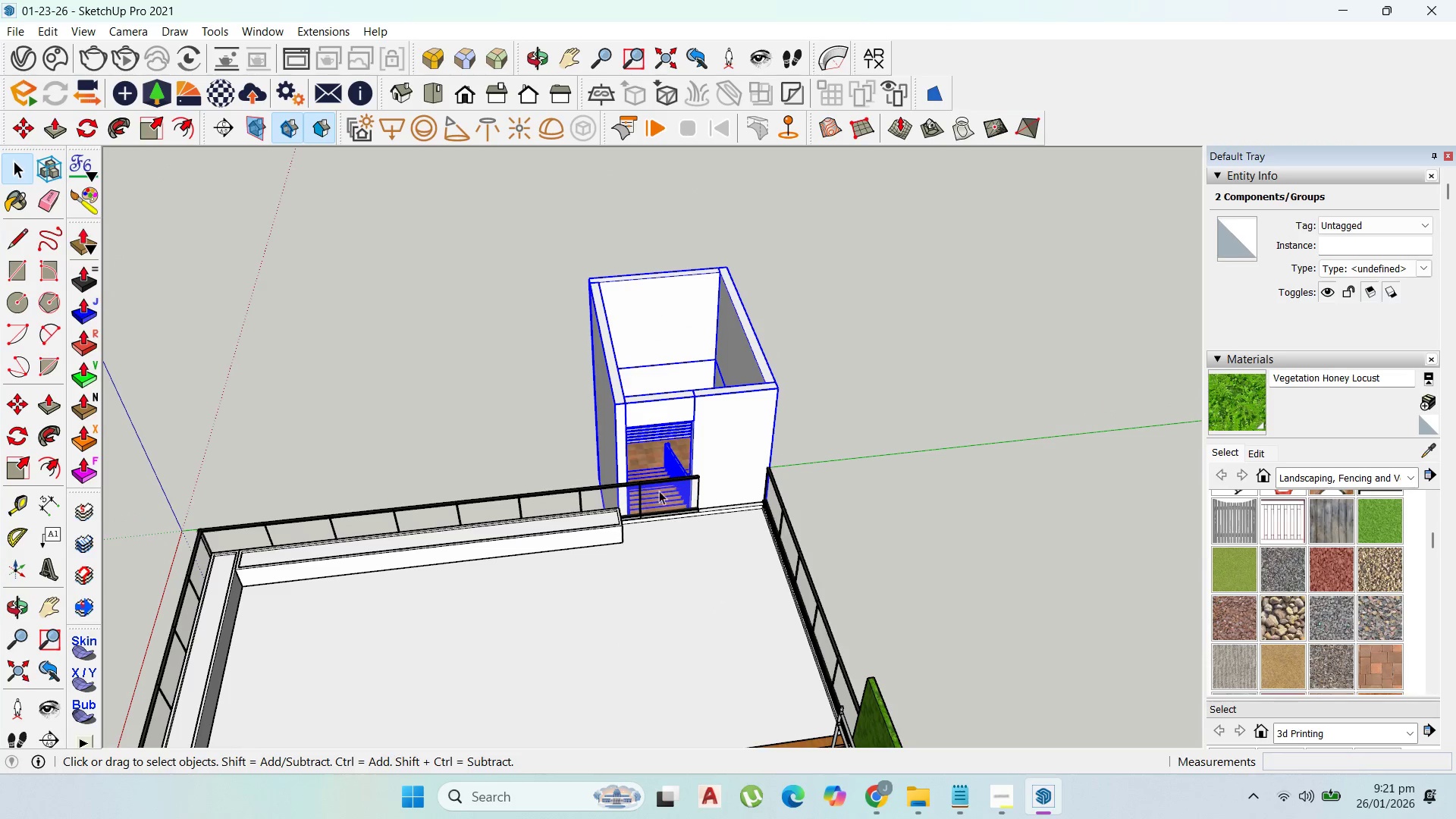 
left_click([657, 497])
 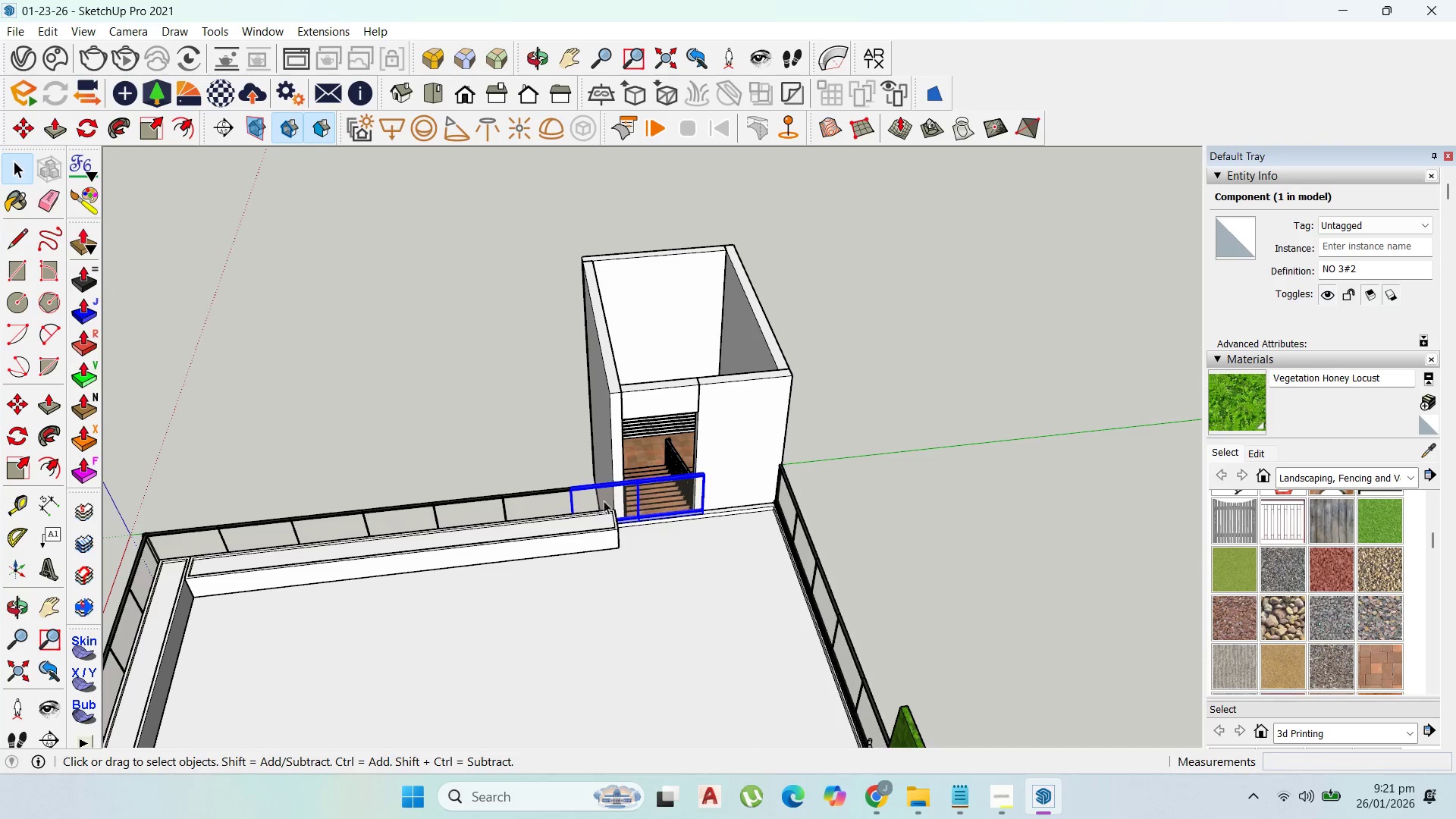 
scroll: coordinate [658, 494], scroll_direction: up, amount: 1.0
 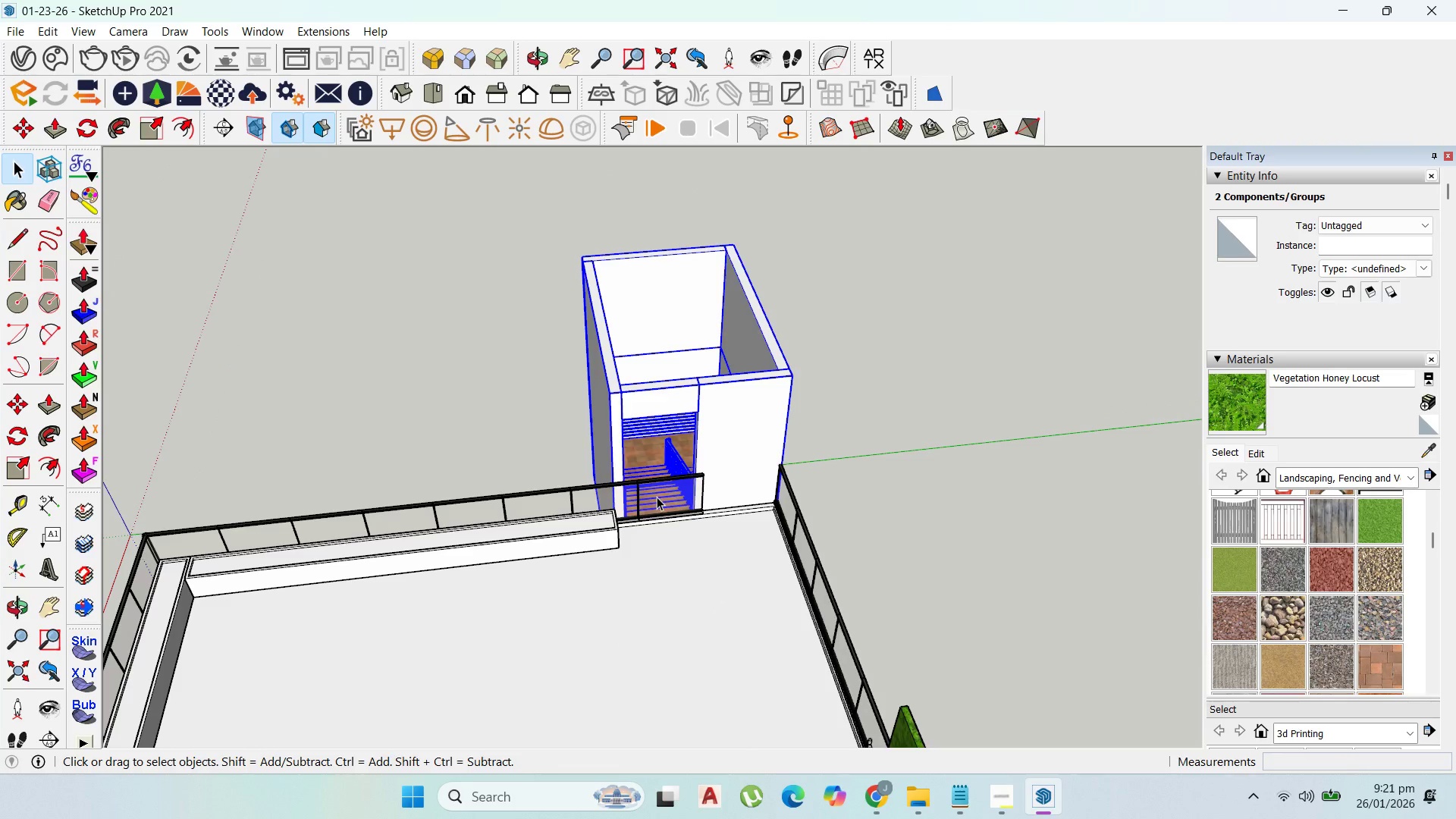 
hold_key(key=ShiftLeft, duration=1.5)
left_click([525, 500])
 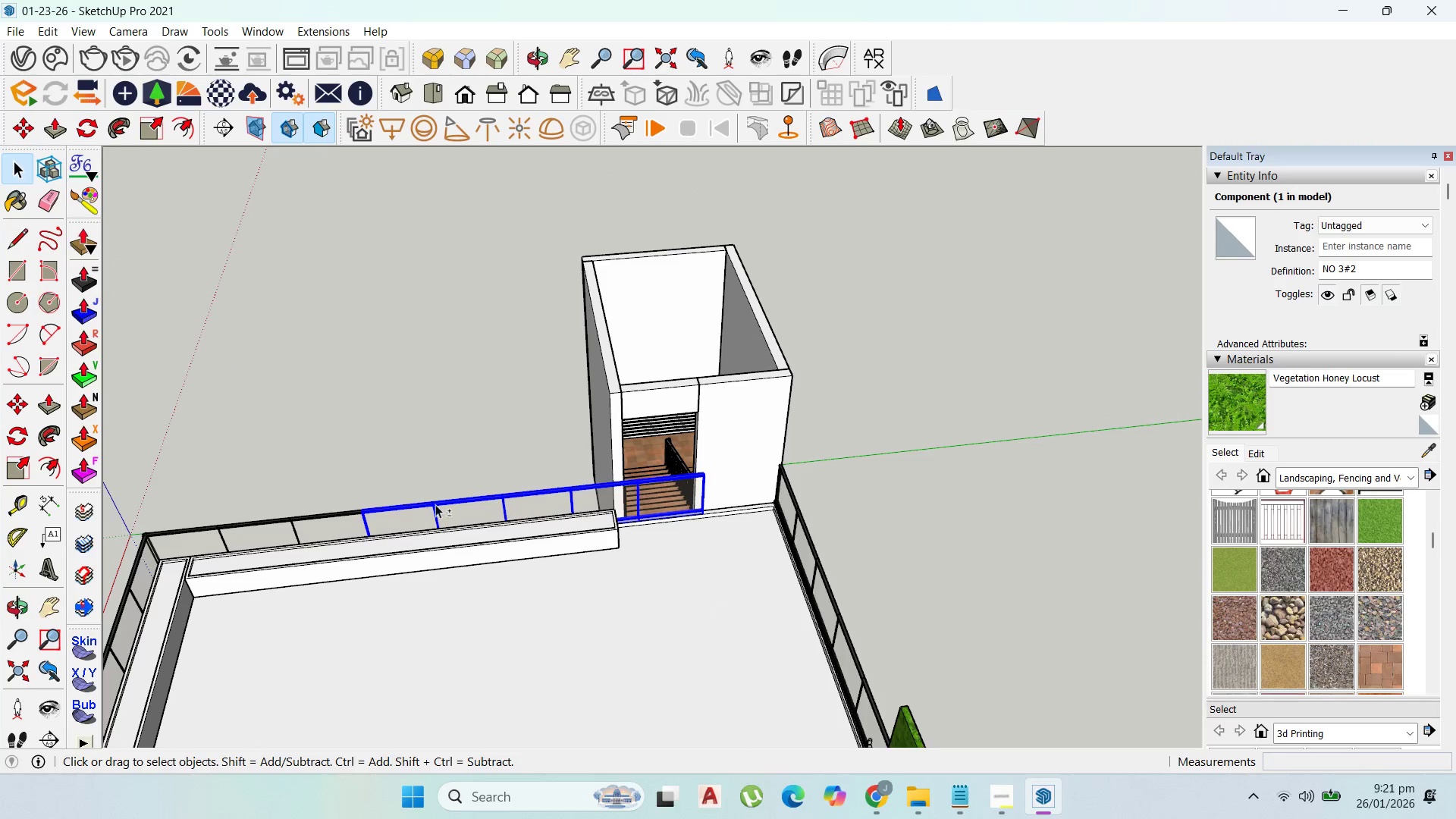 
hold_key(key=ShiftLeft, duration=0.88)
left_click([326, 527])
 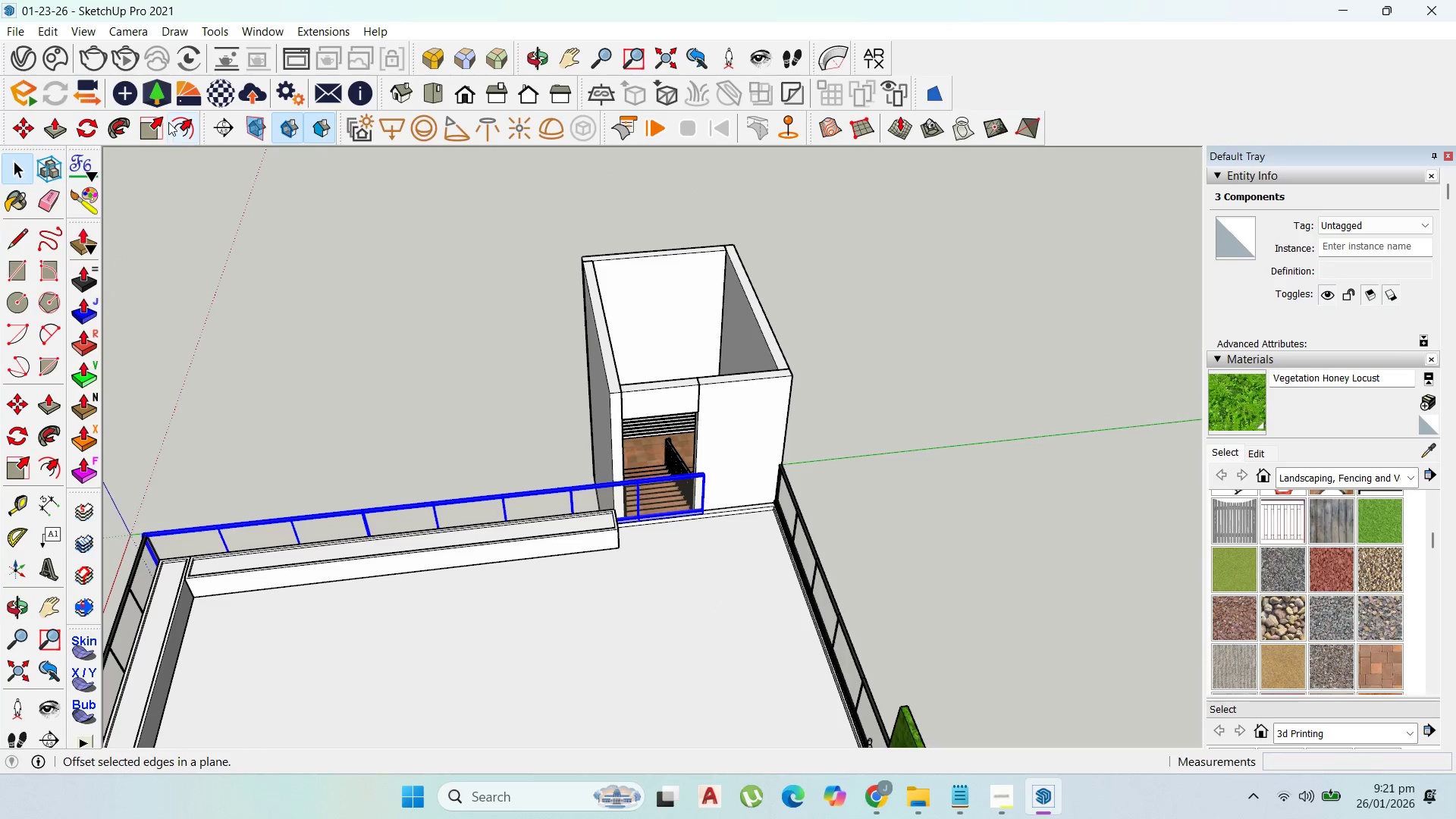 
left_click([162, 121])
 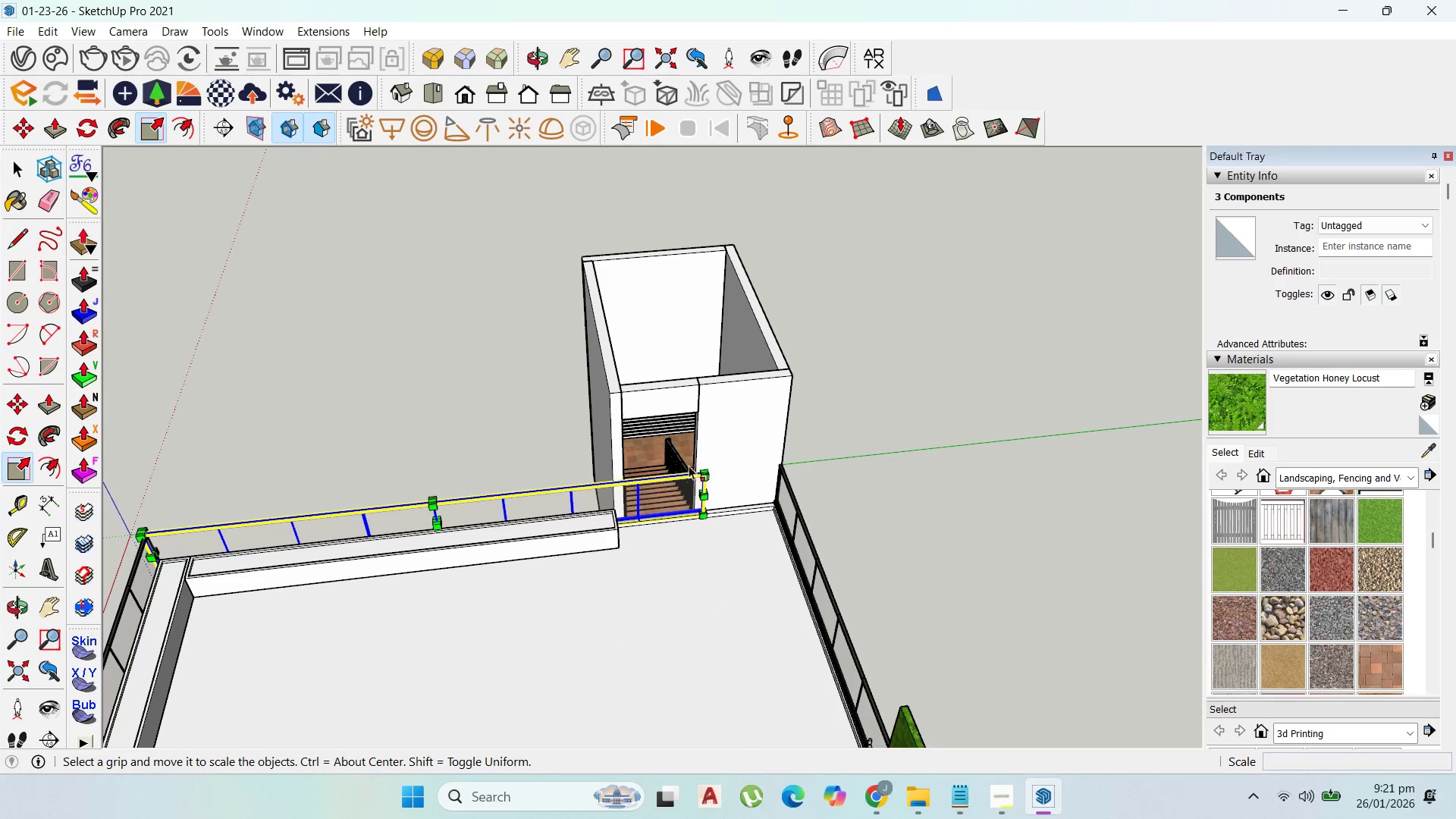 
scroll: coordinate [711, 488], scroll_direction: up, amount: 10.0
 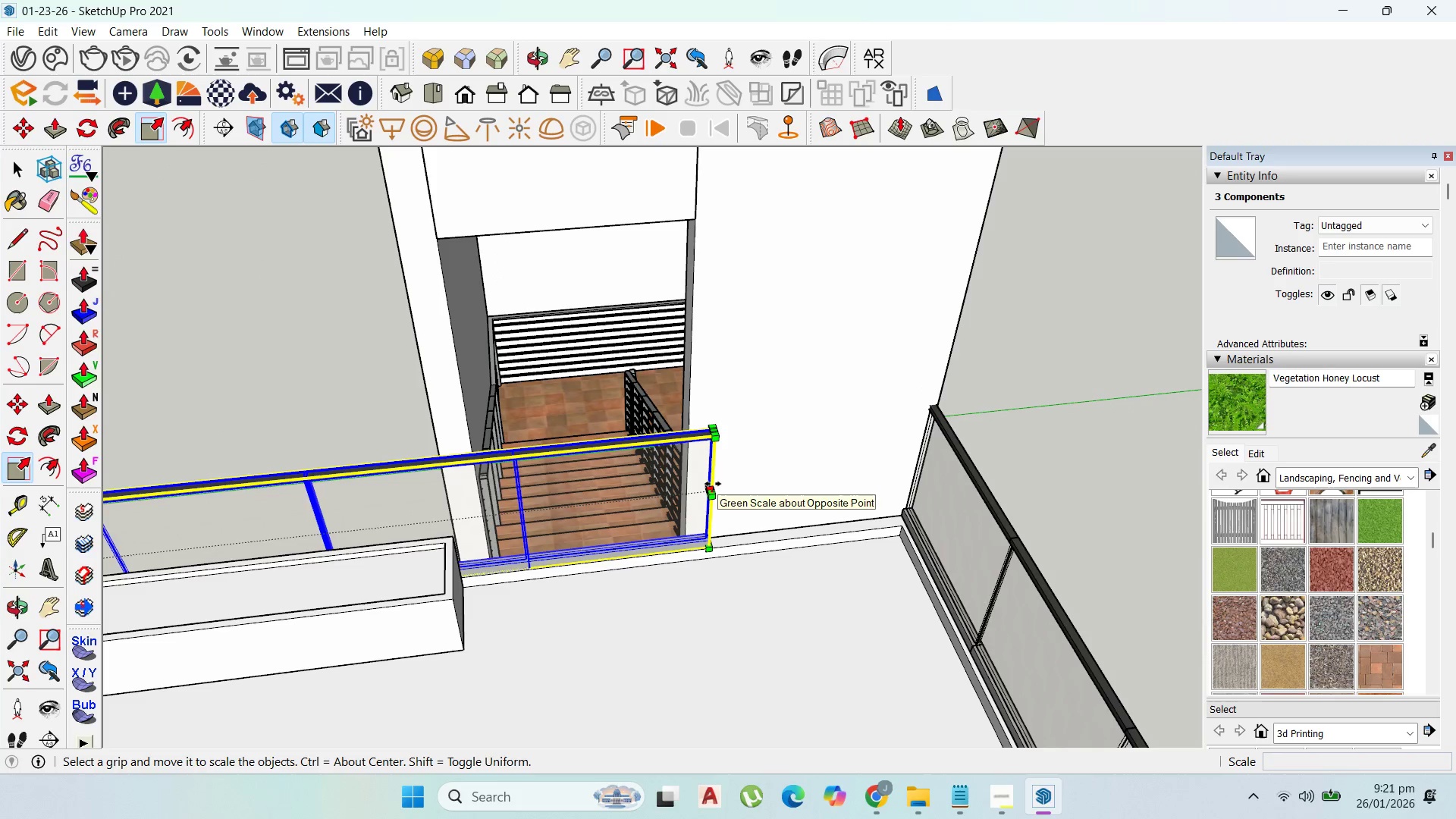 
left_click([705, 487])
 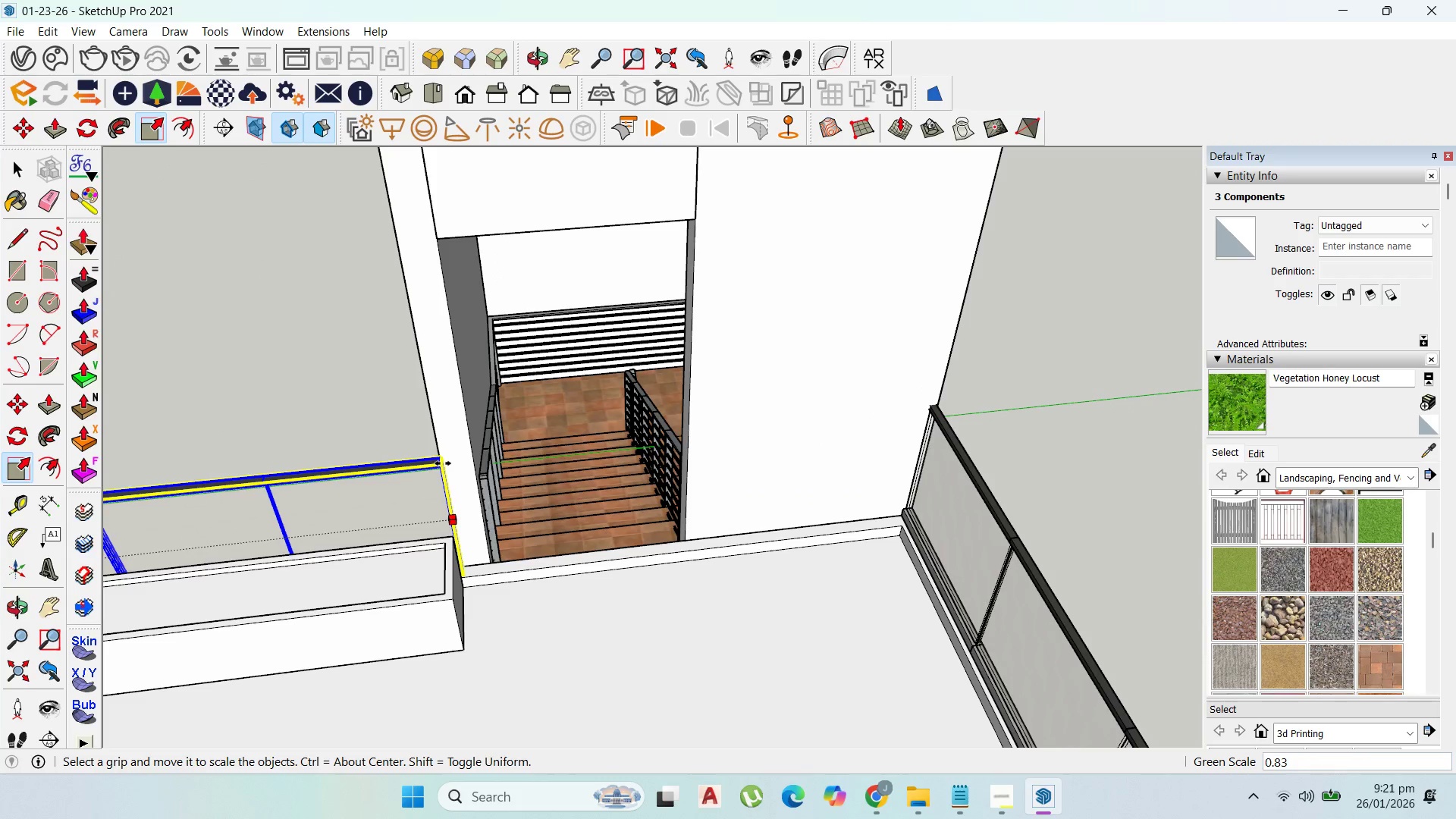 
left_click([442, 461])
 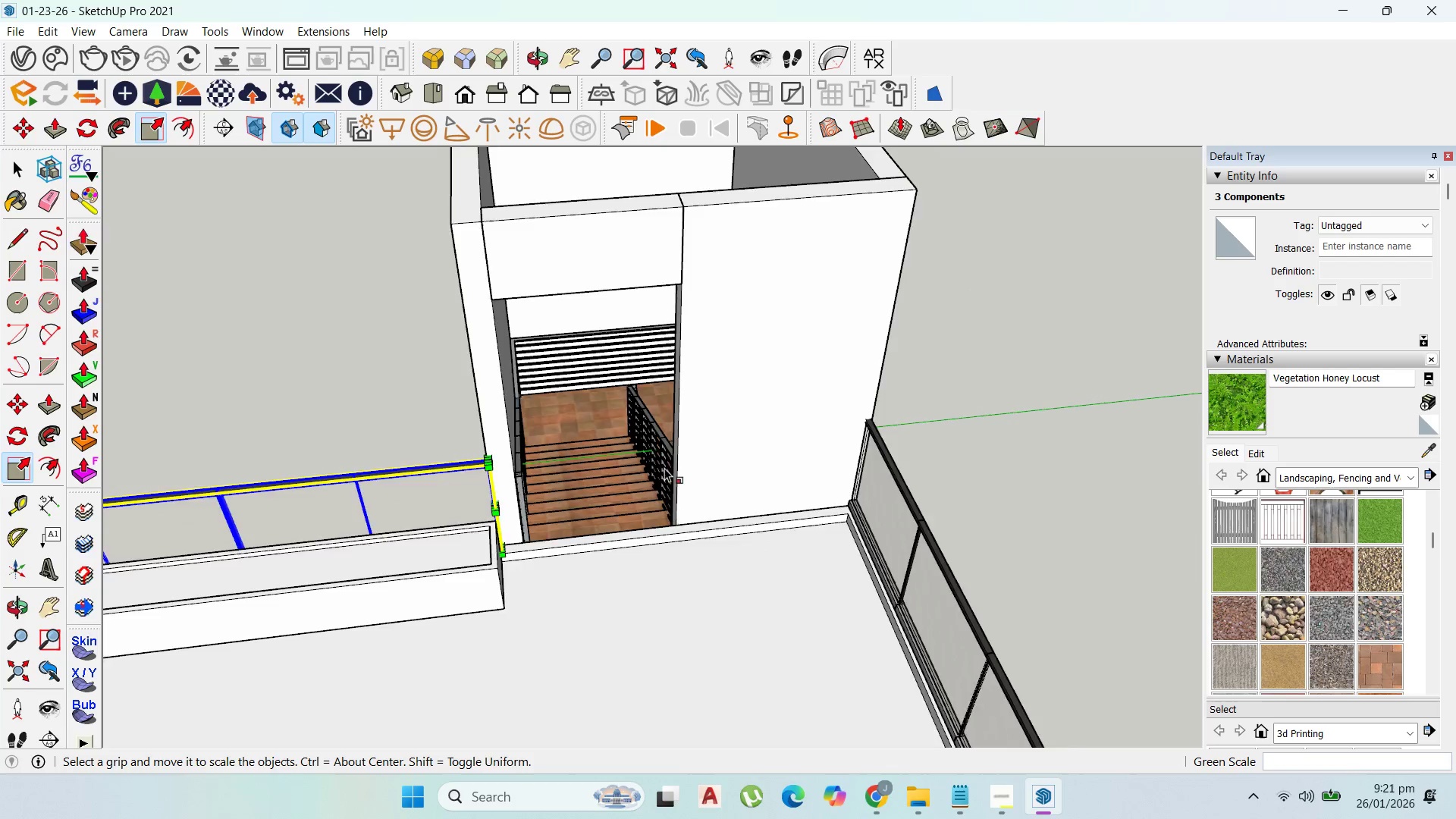 
scroll: coordinate [590, 395], scroll_direction: down, amount: 9.0
 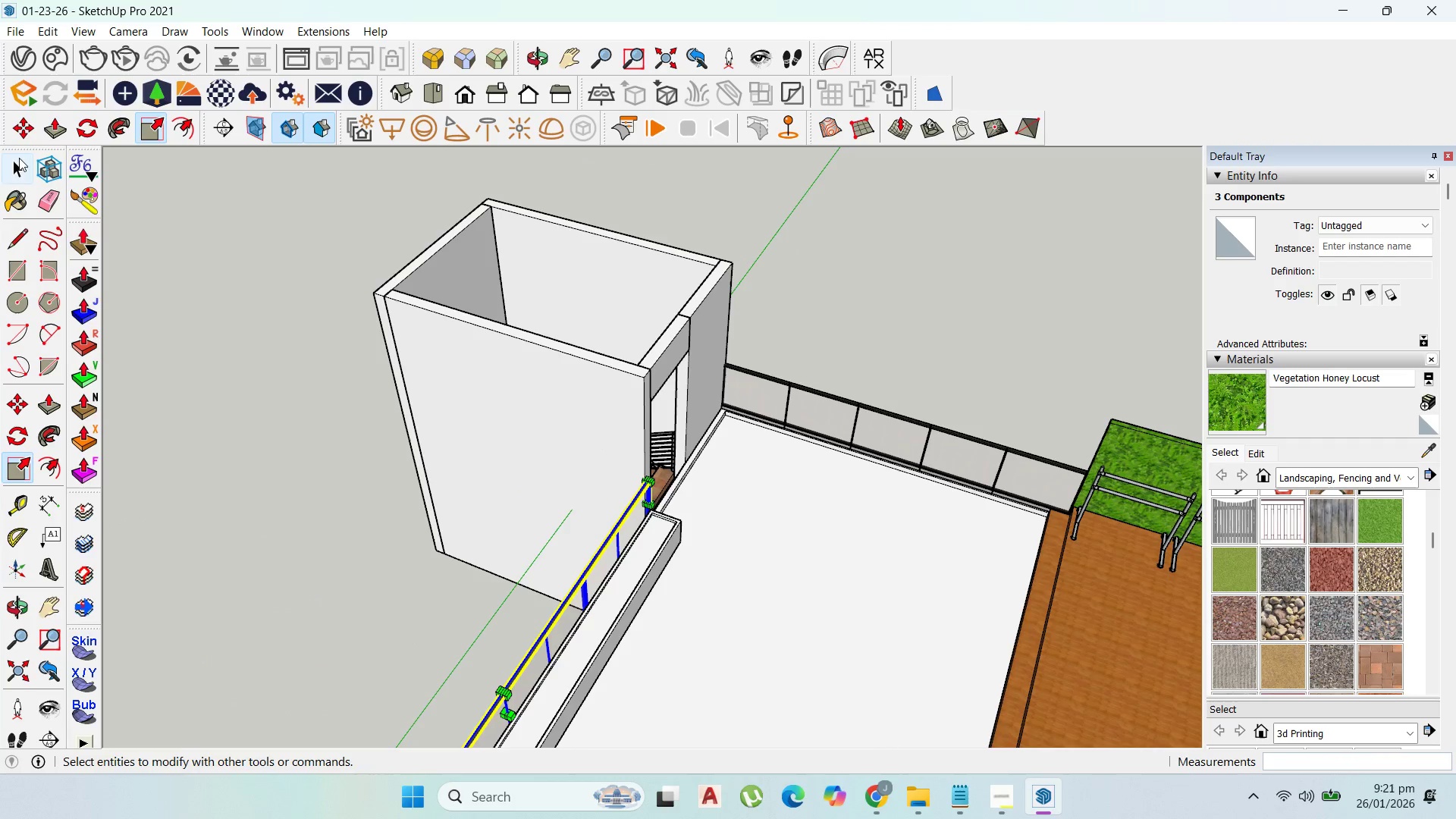 
left_click([17, 158])
 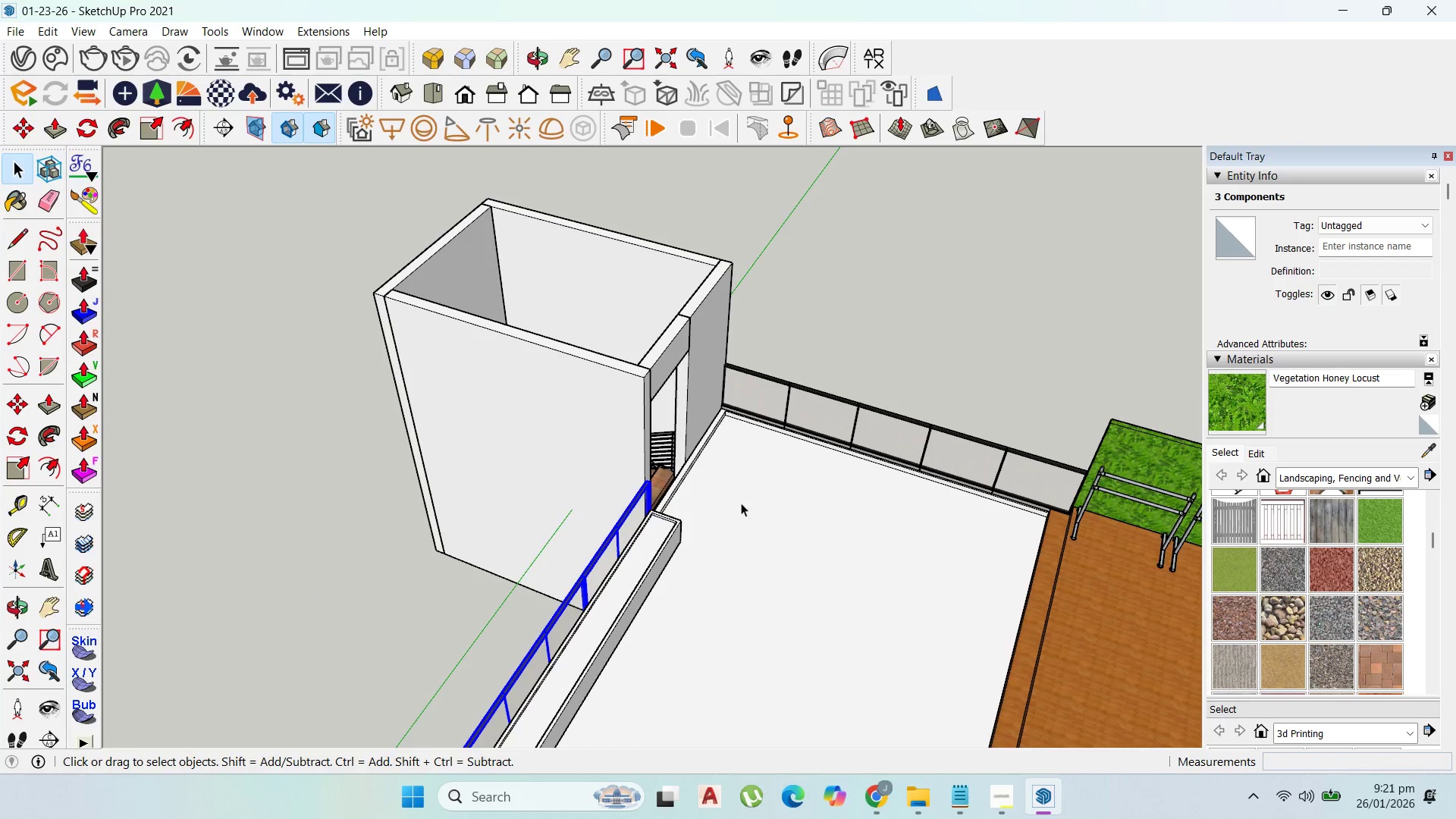 
scroll: coordinate [642, 683], scroll_direction: down, amount: 4.0
 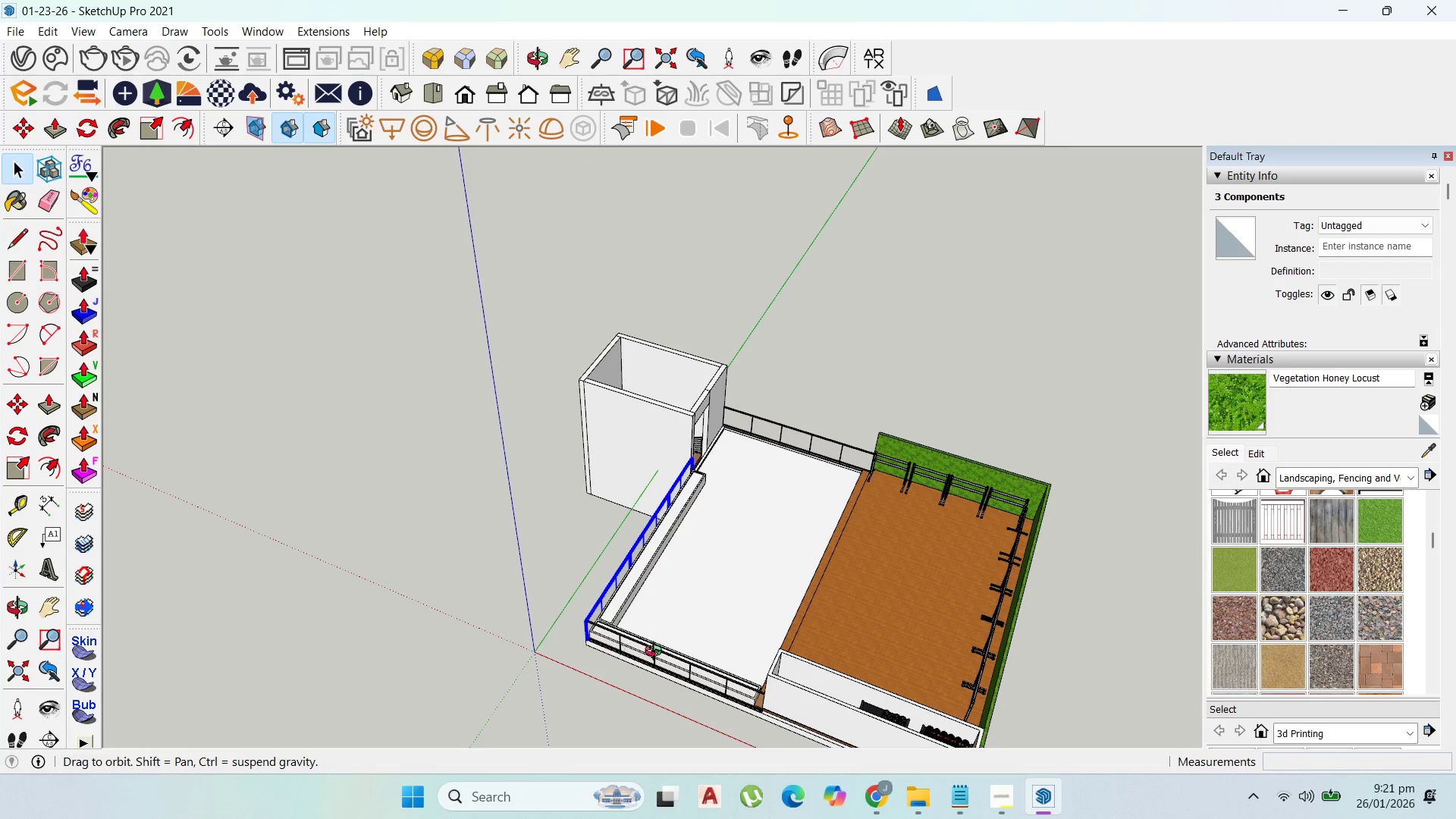 
left_click([386, 535])
 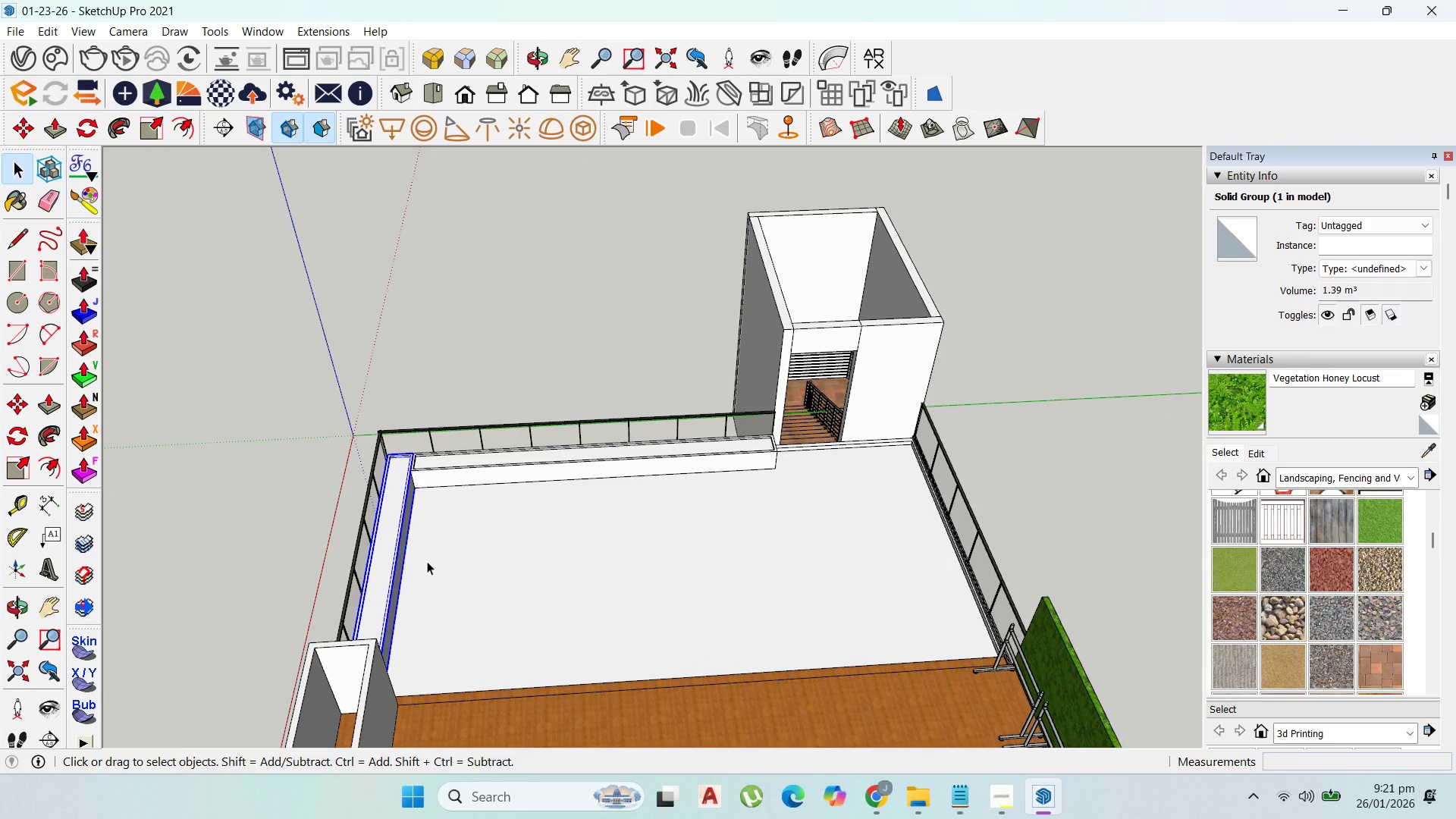 
scroll: coordinate [535, 604], scroll_direction: up, amount: 5.0
 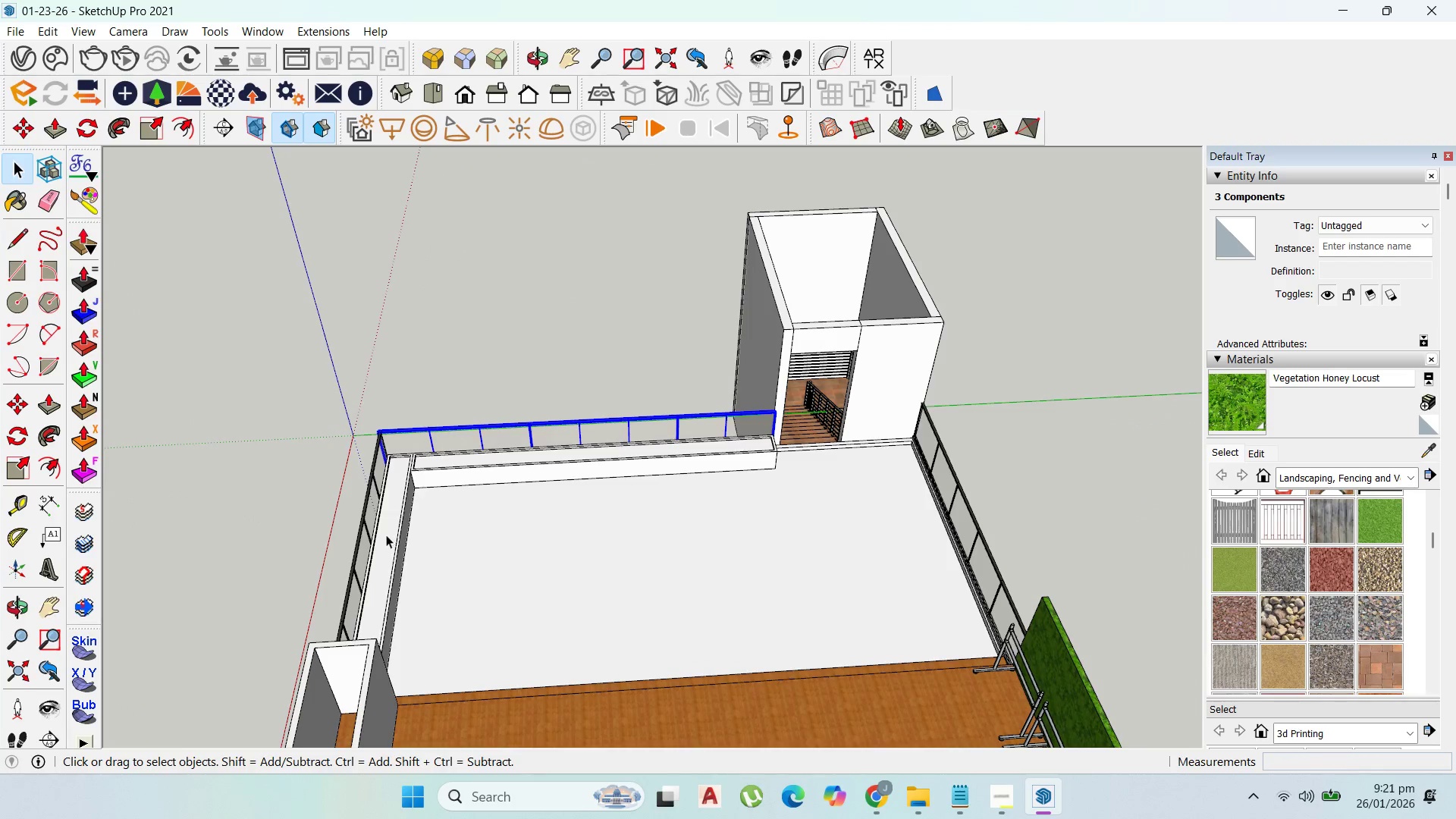 
key(M)
 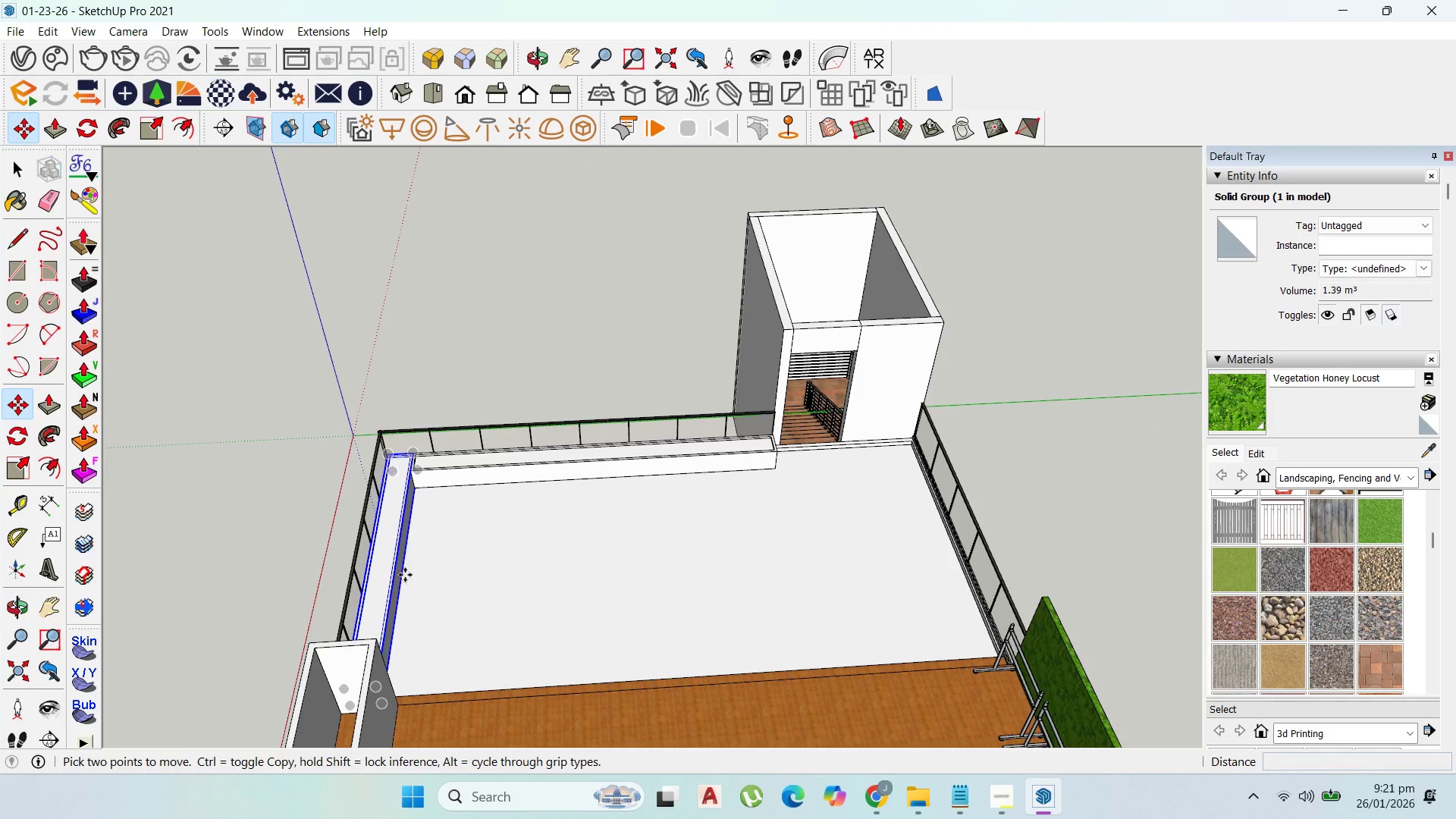 
key(Control+ControlLeft)
 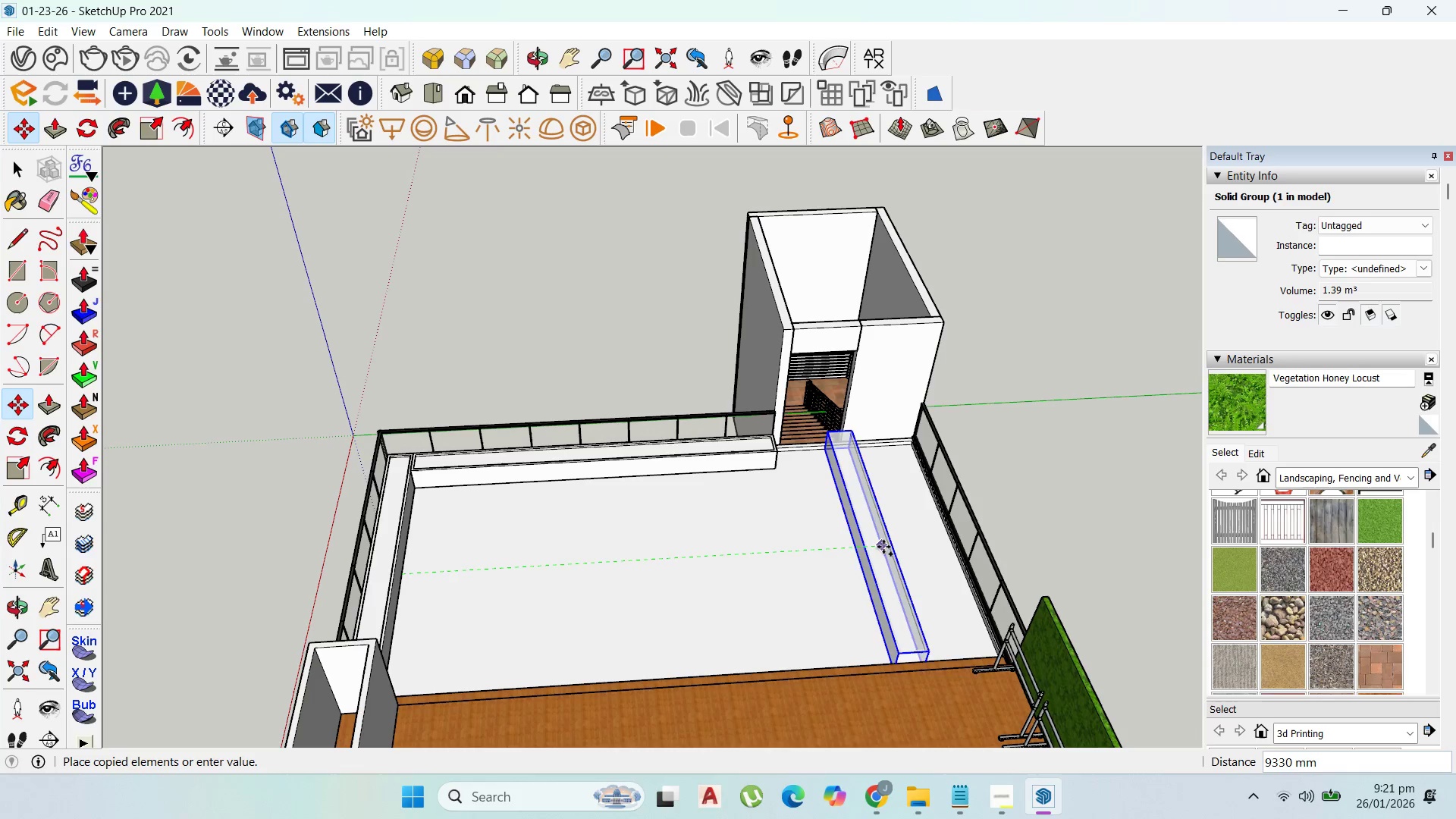 
hold_key(key=ShiftLeft, duration=1.5)
 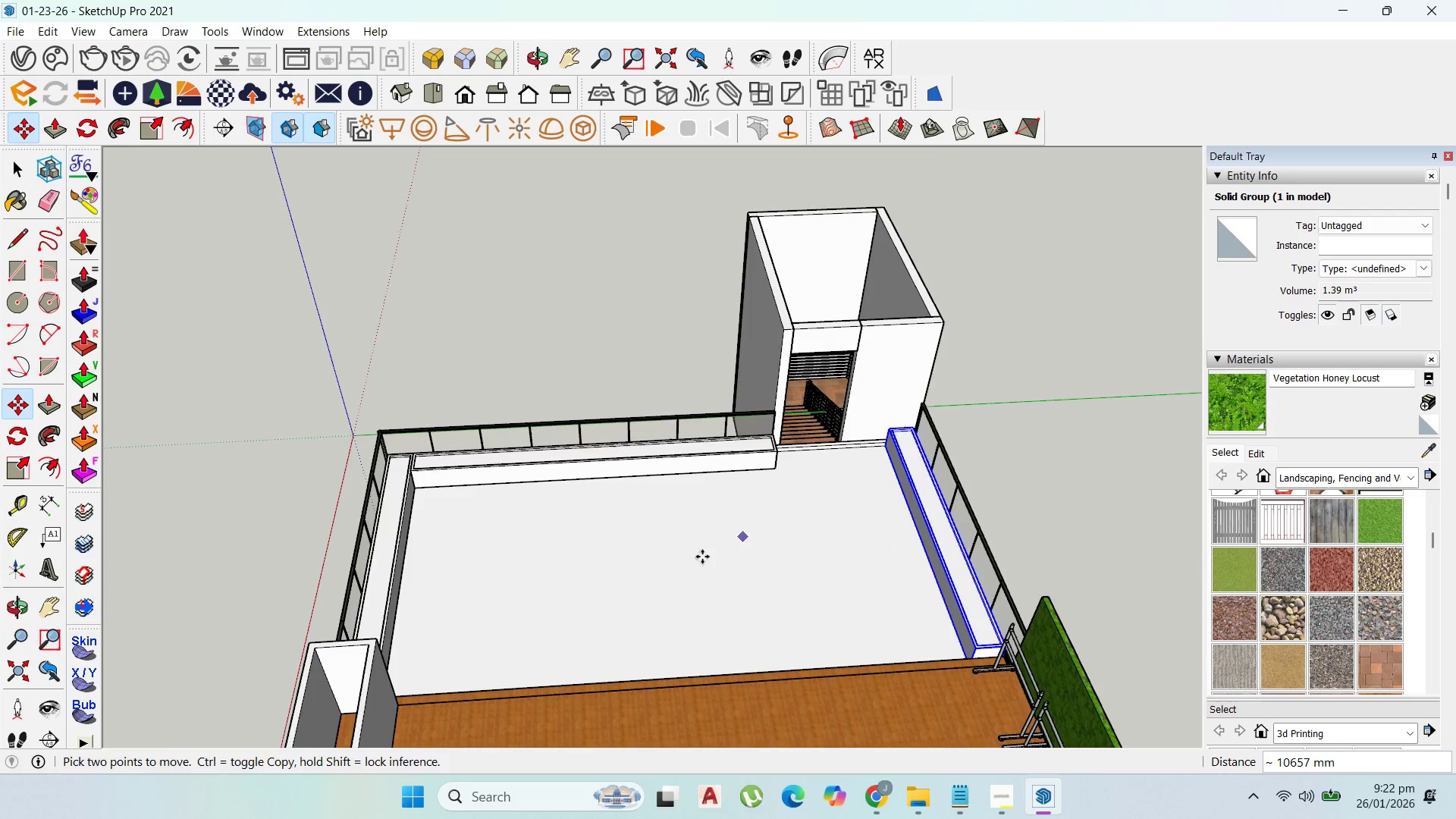 
hold_key(key=ShiftLeft, duration=0.45)
left_click([927, 361])
 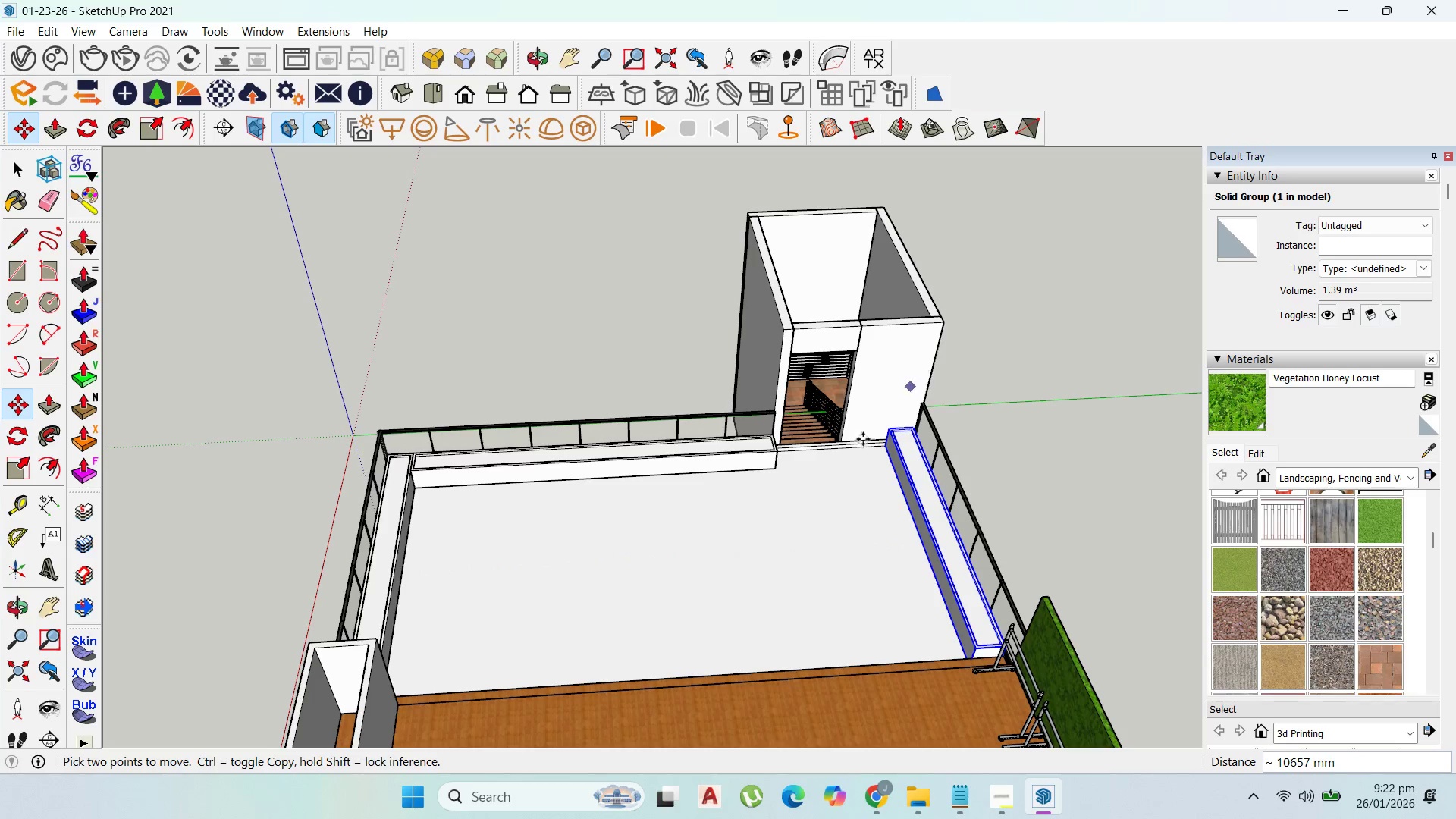 
wait(8.11)
 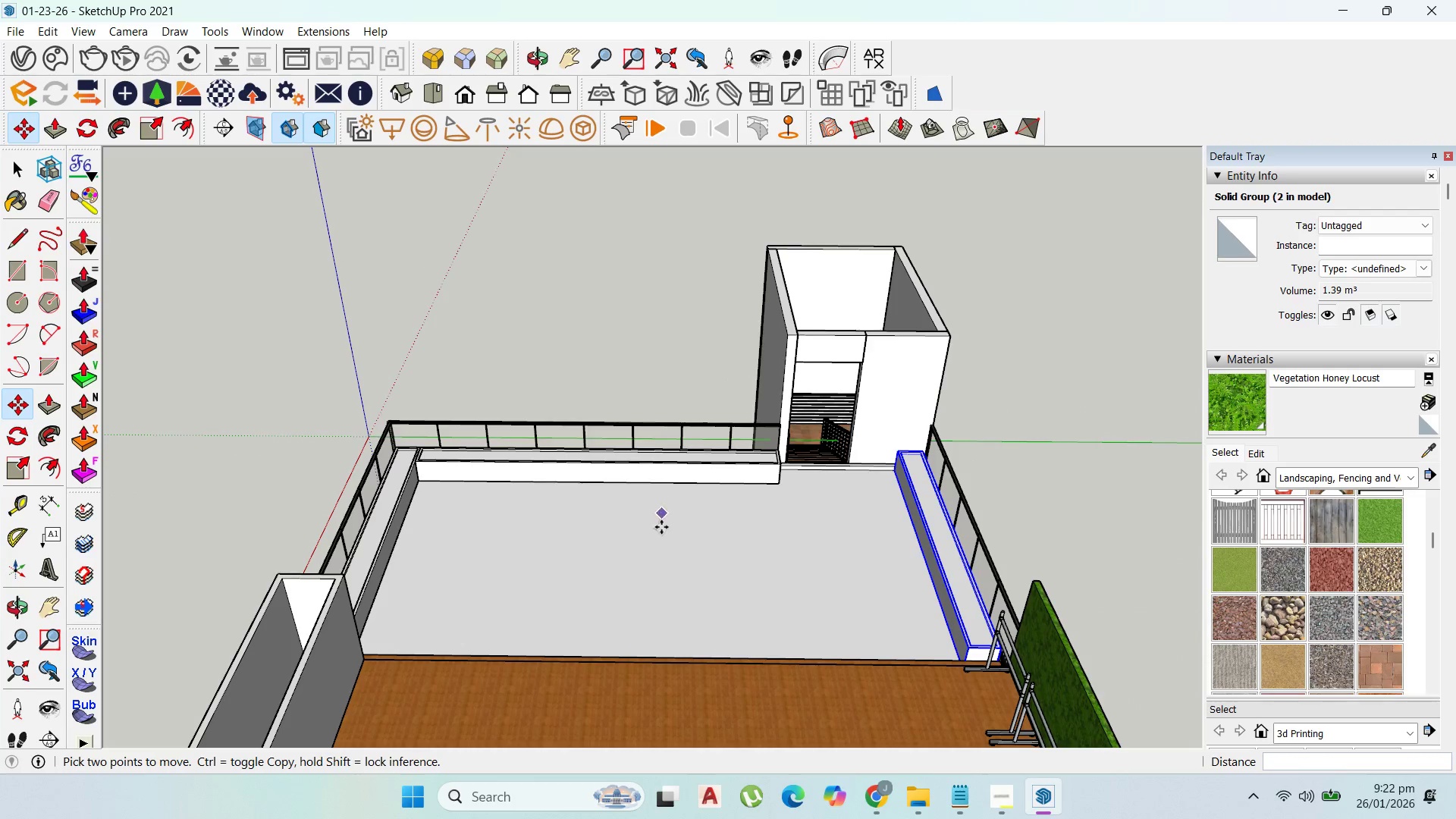 
scroll: coordinate [860, 485], scroll_direction: up, amount: 11.0
 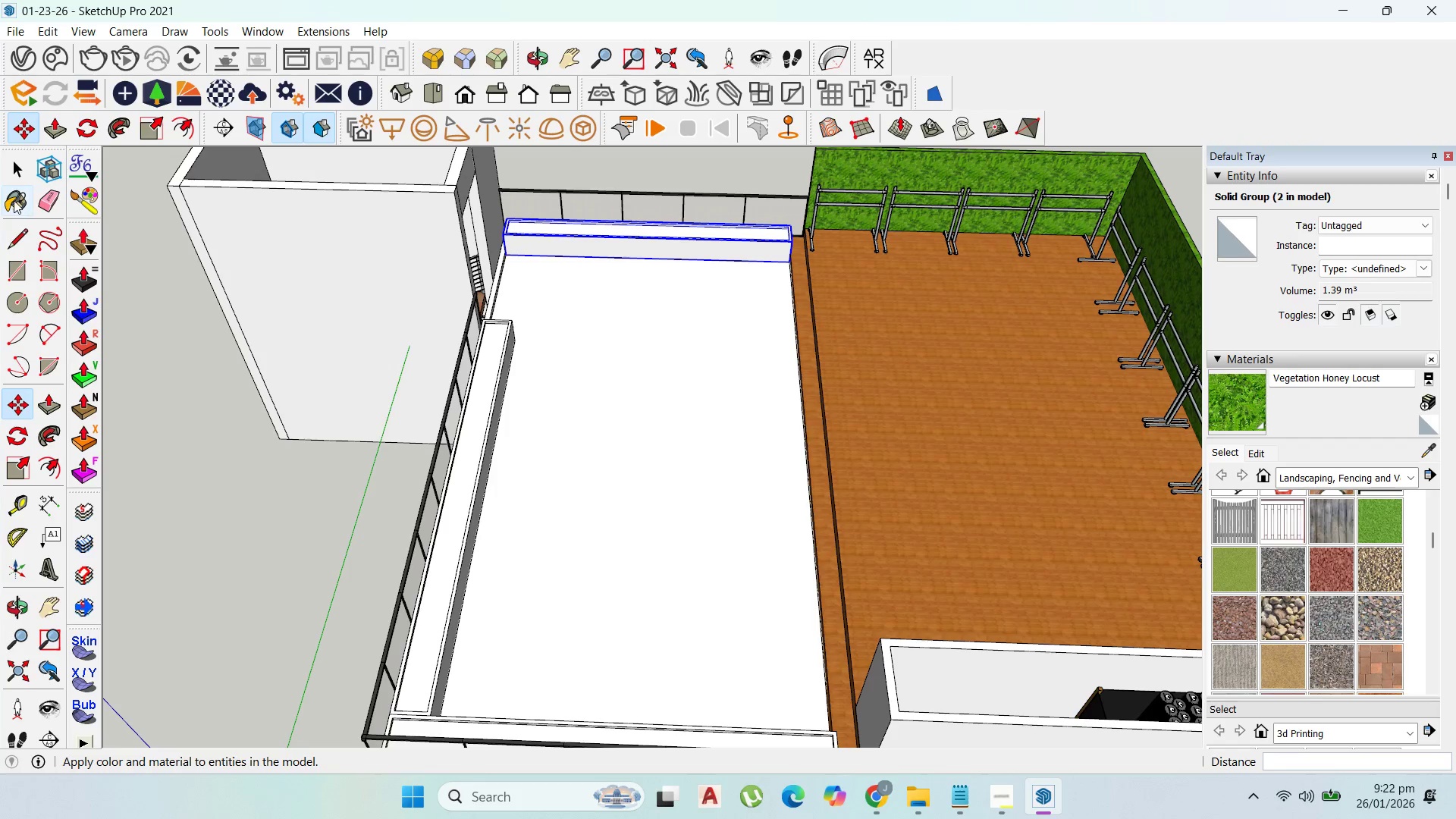 
left_click([14, 163])
 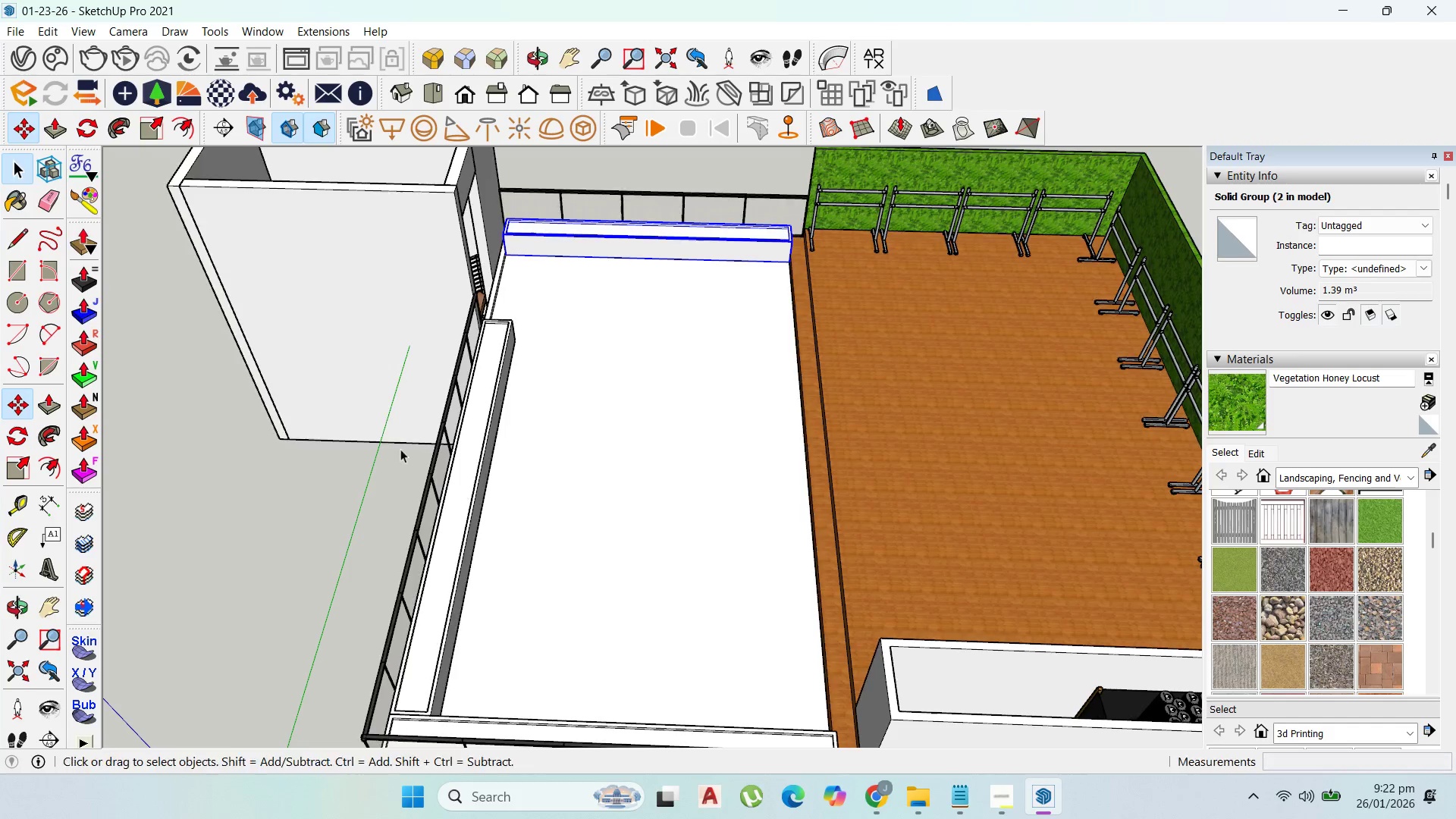 
scroll: coordinate [643, 529], scroll_direction: down, amount: 9.0
 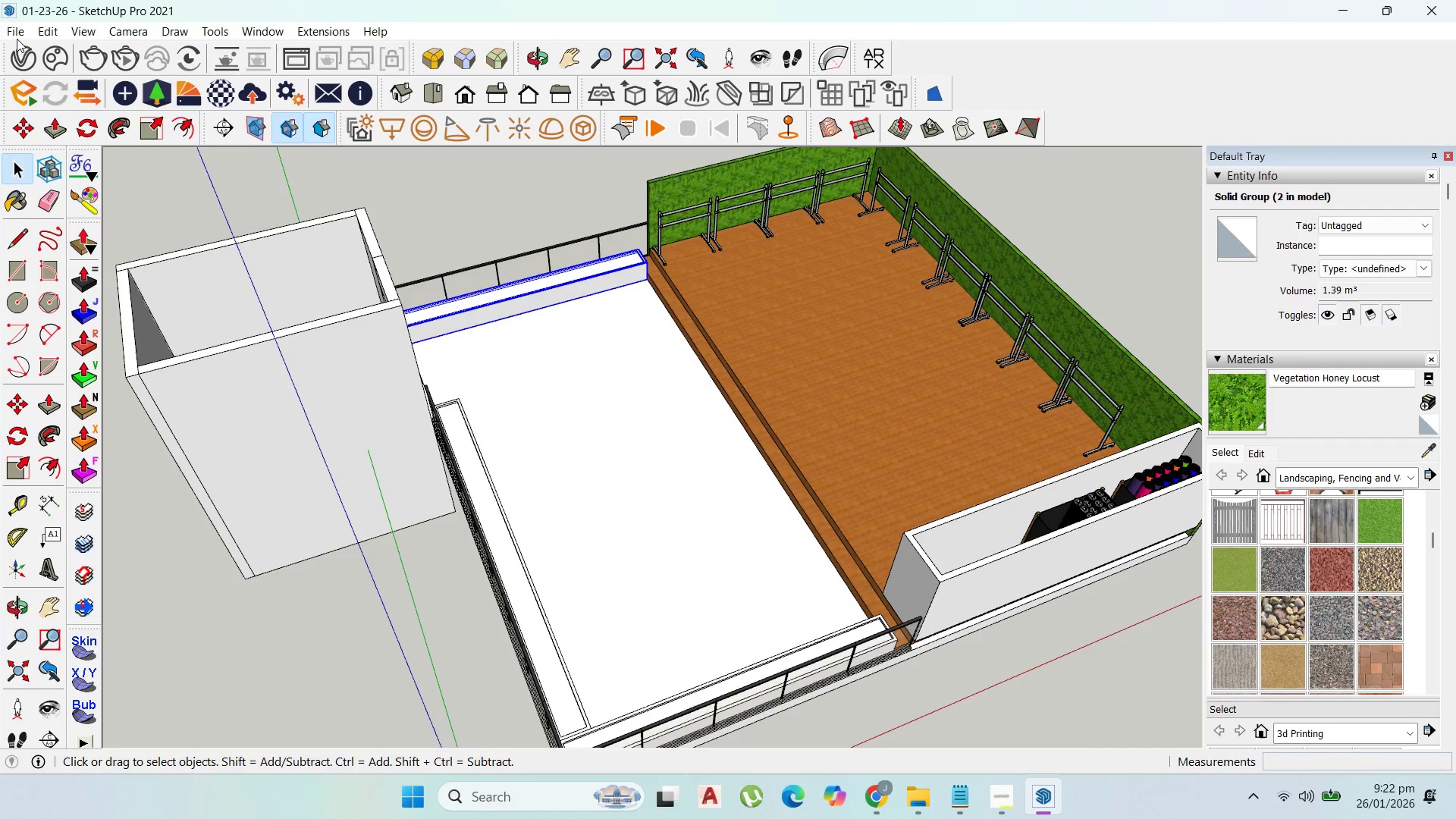 
left_click([4, 28])
 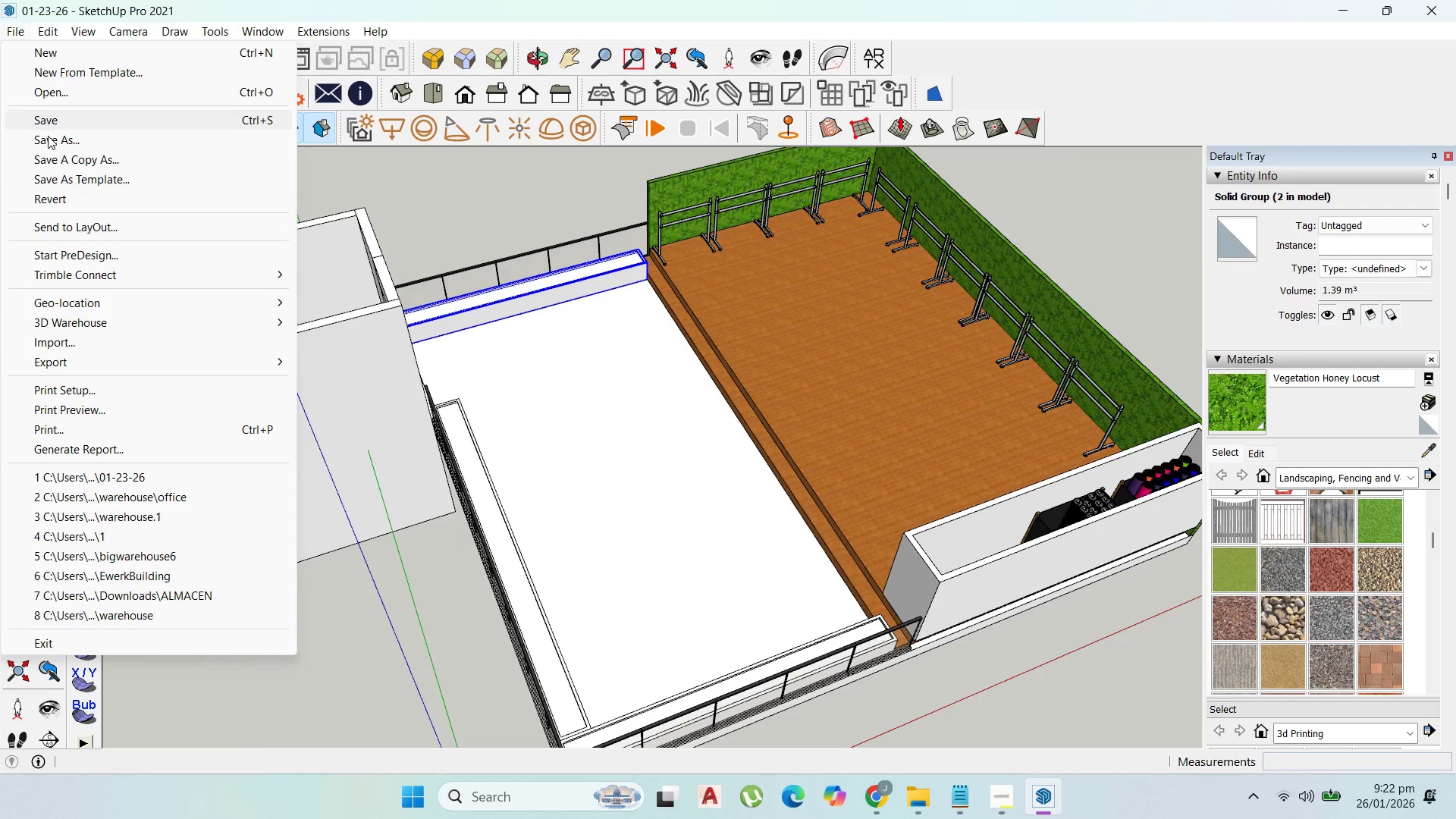 
left_click([48, 138])
 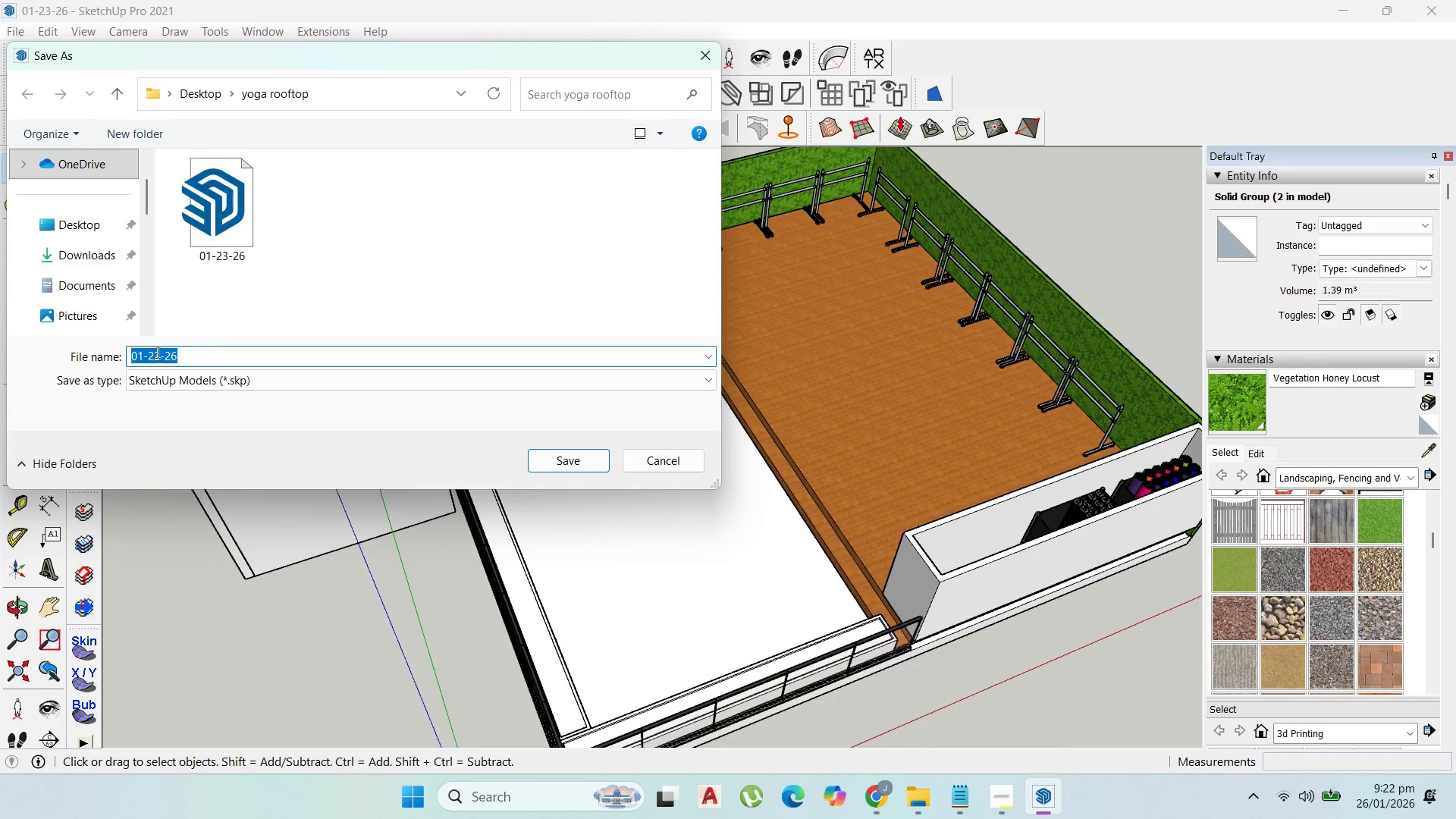 
left_click([160, 357])
 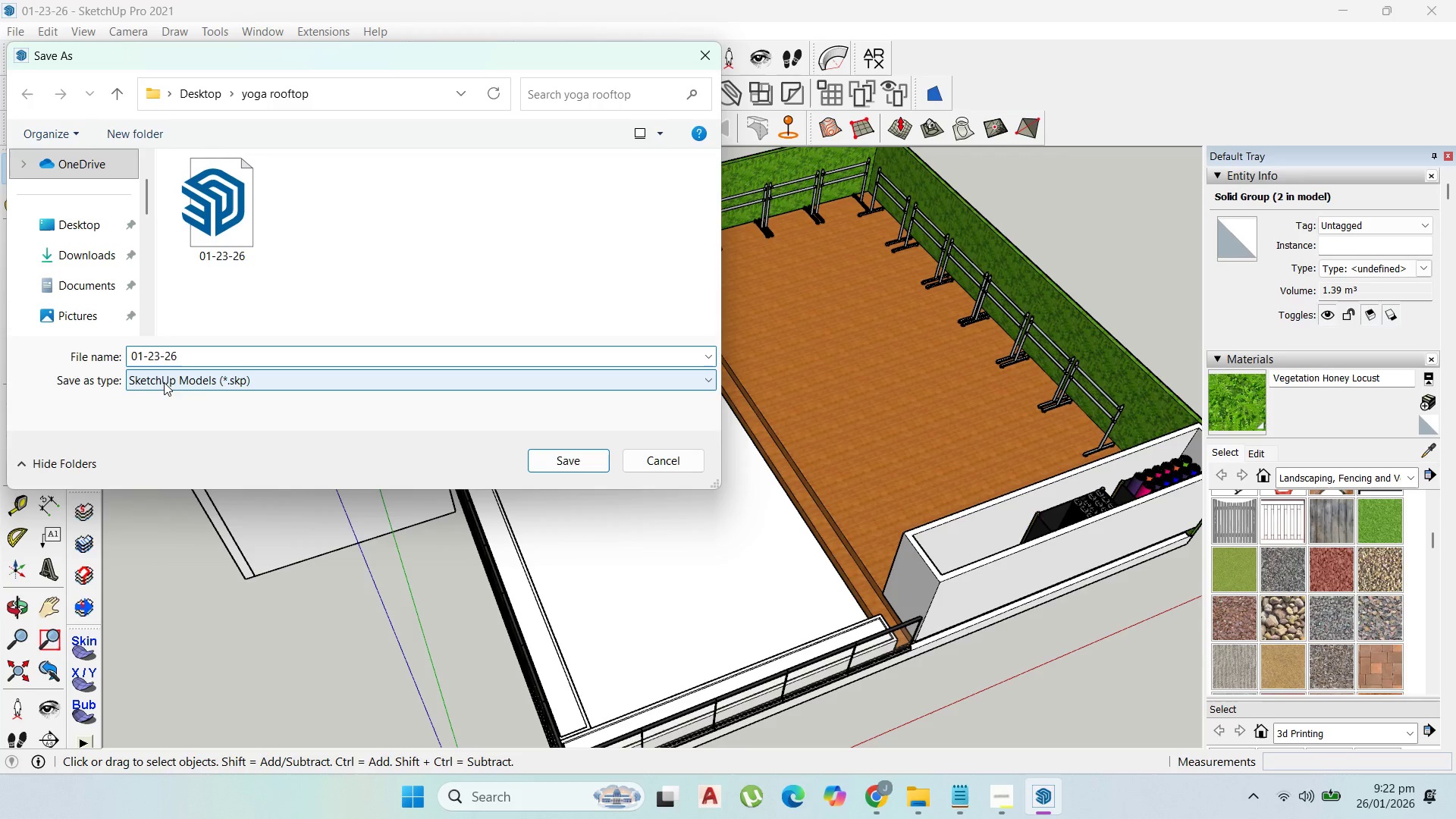 
key(Backspace)
 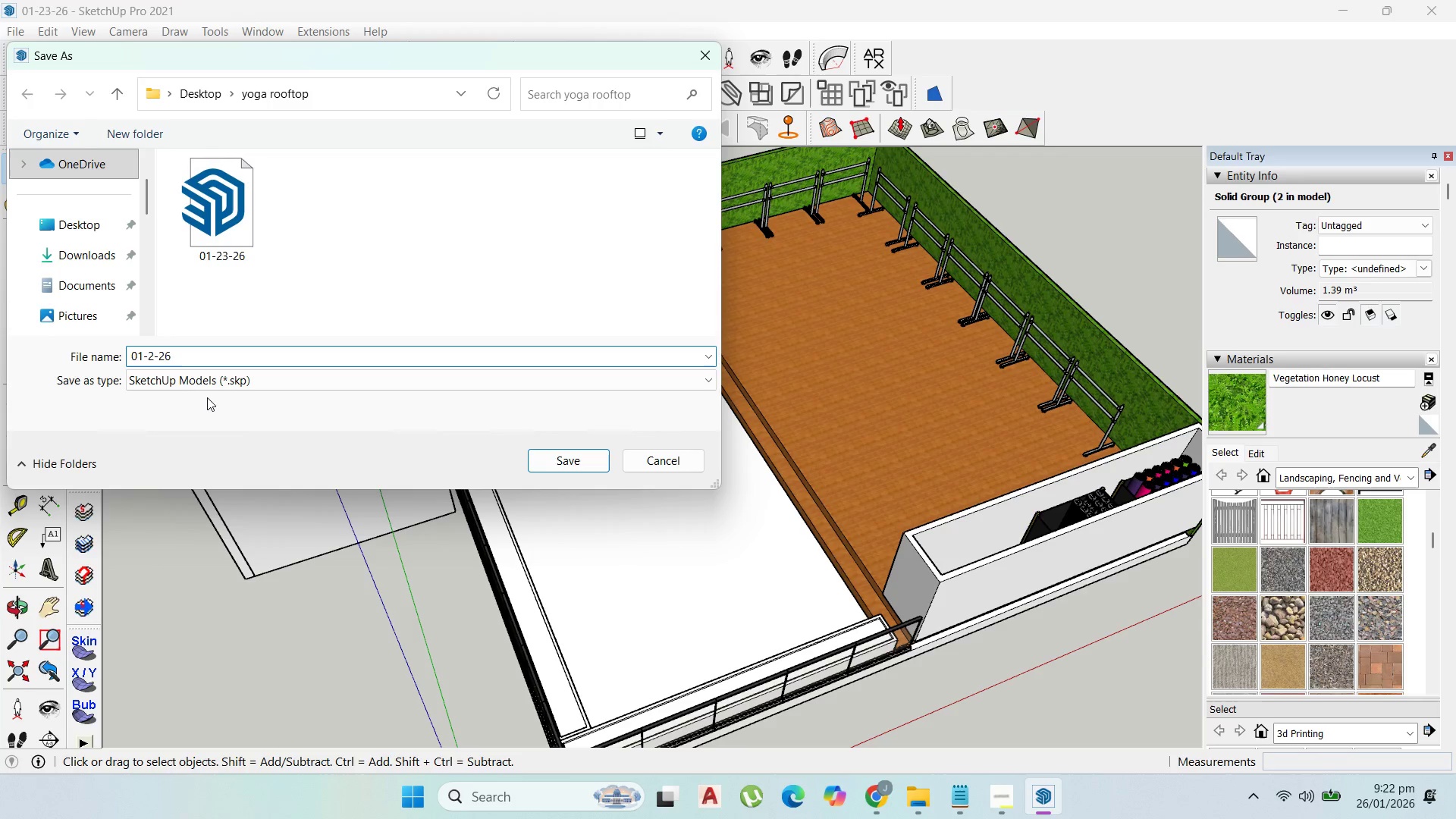 
key(4)